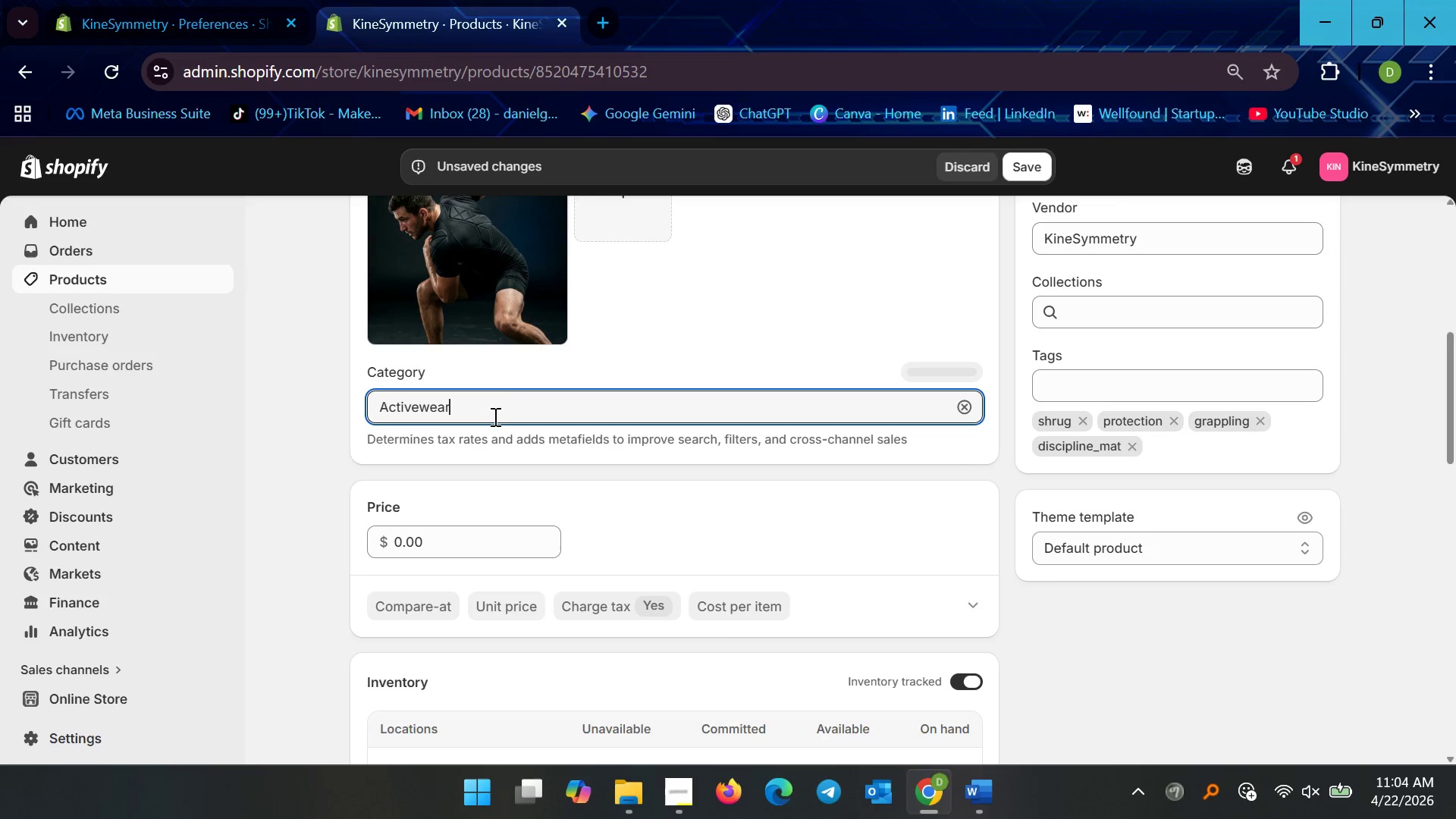 
left_click([512, 406])
 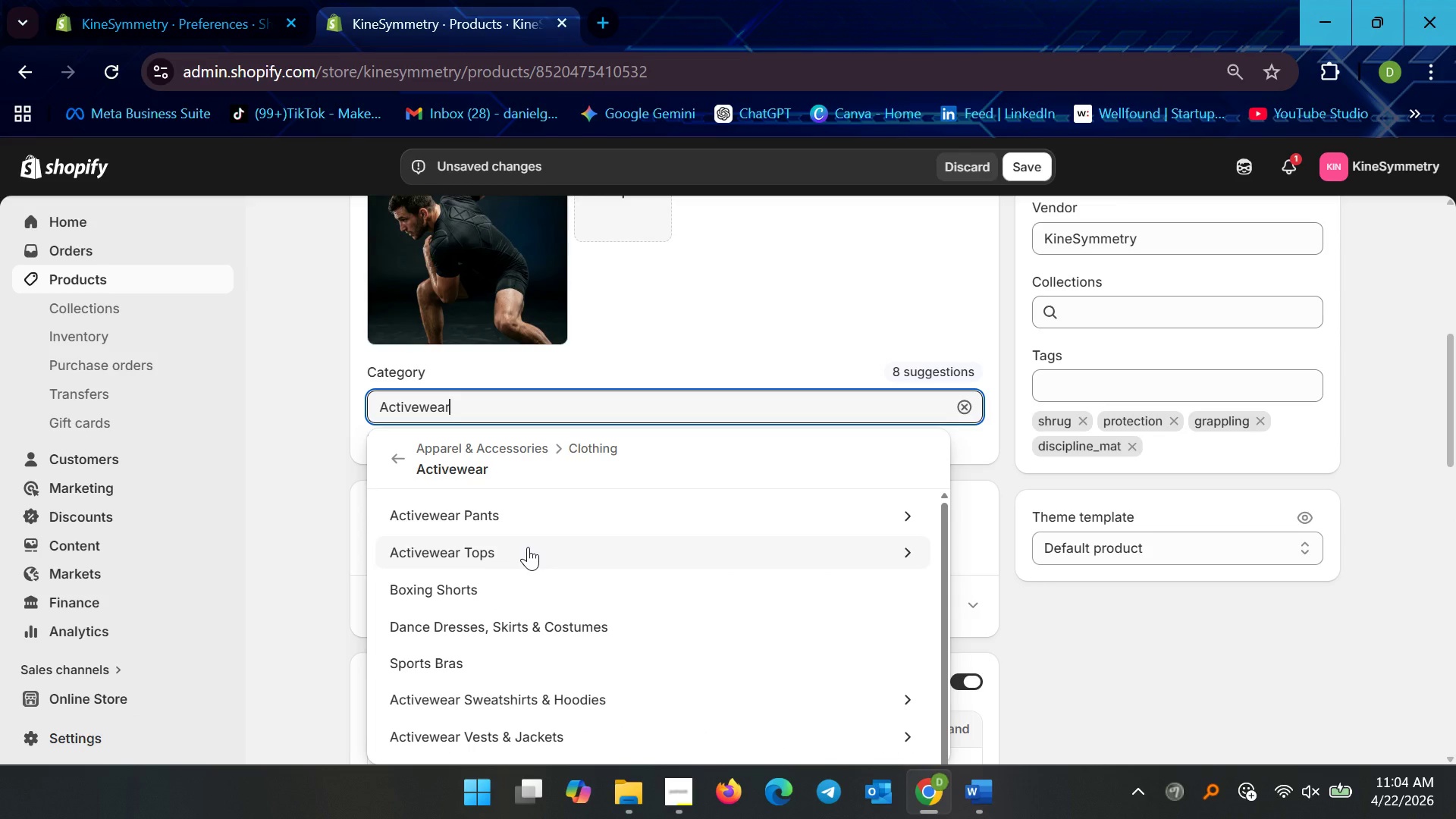 
scroll: coordinate [329, 306], scroll_direction: up, amount: 14.0
 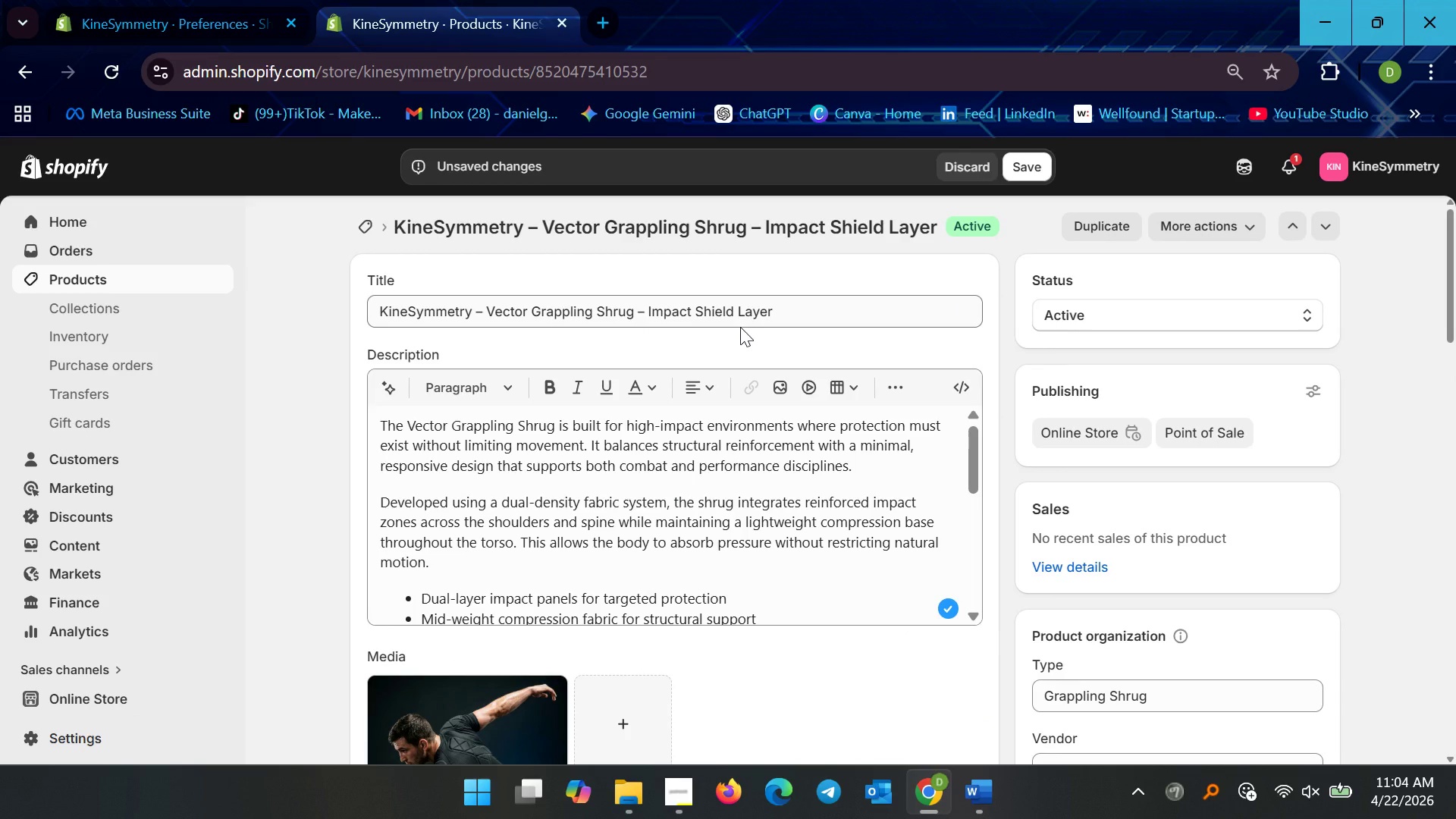 
wait(10.35)
 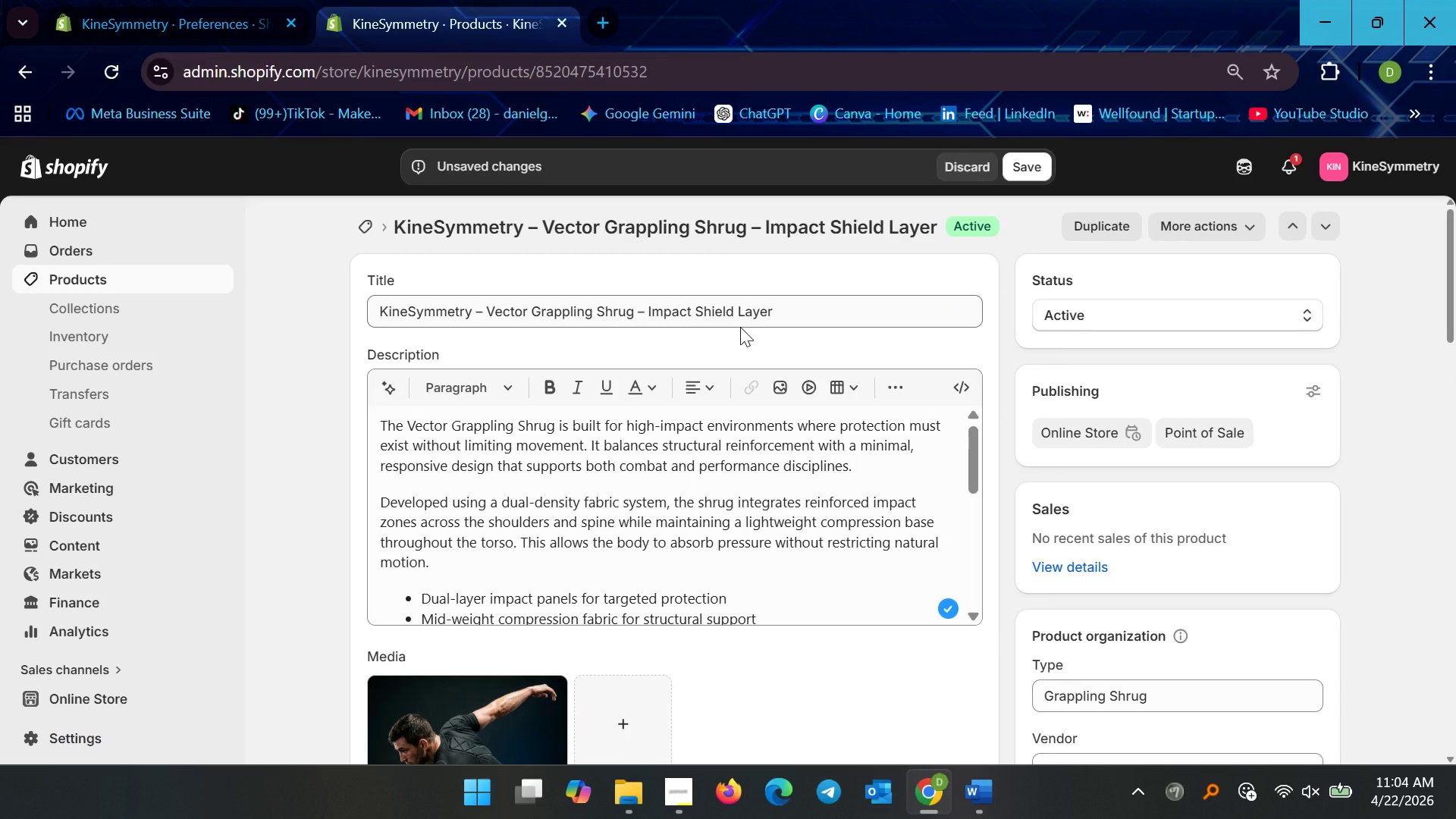 
scroll: coordinate [625, 611], scroll_direction: down, amount: 17.0
 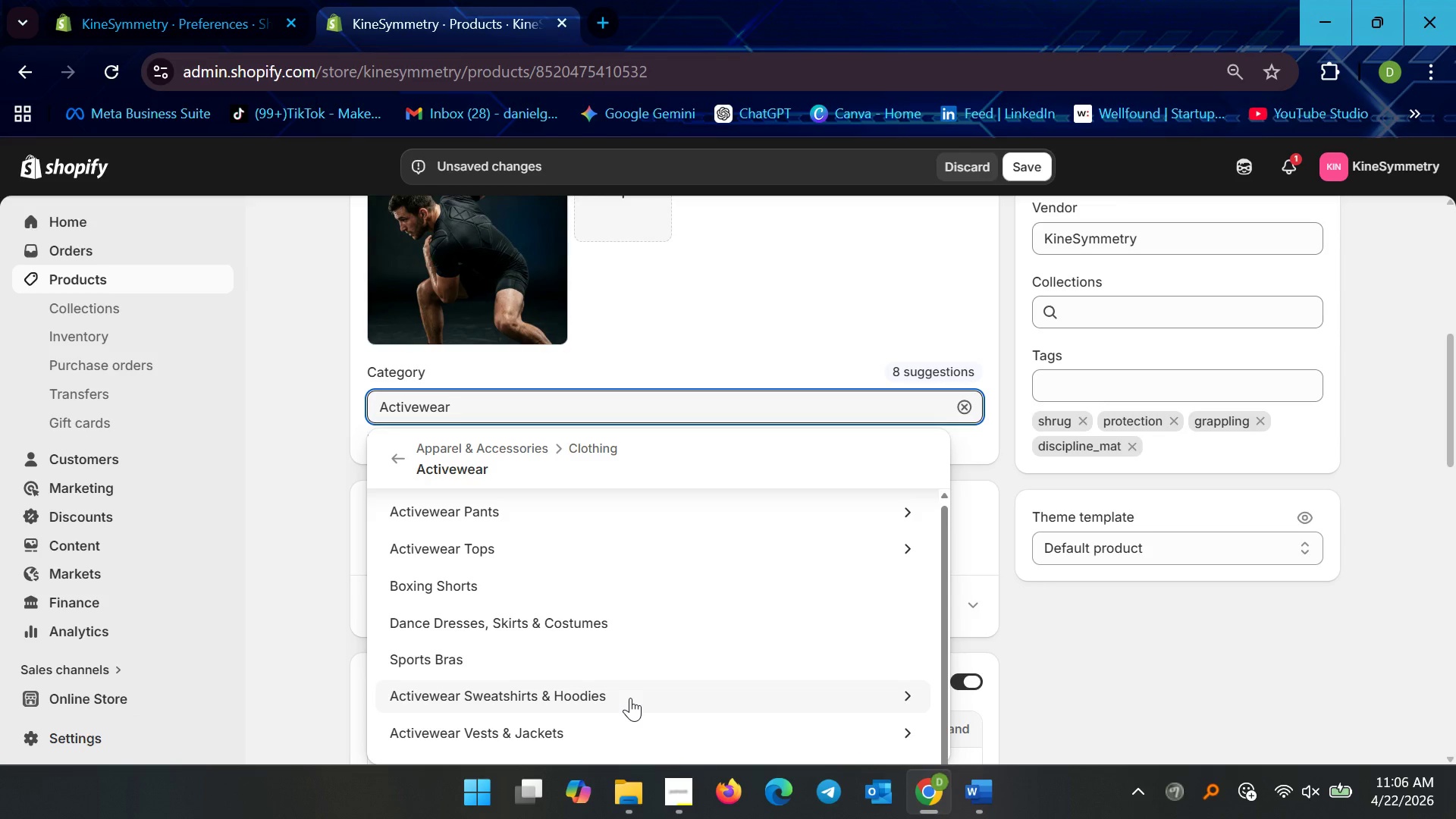 
wait(106.22)
 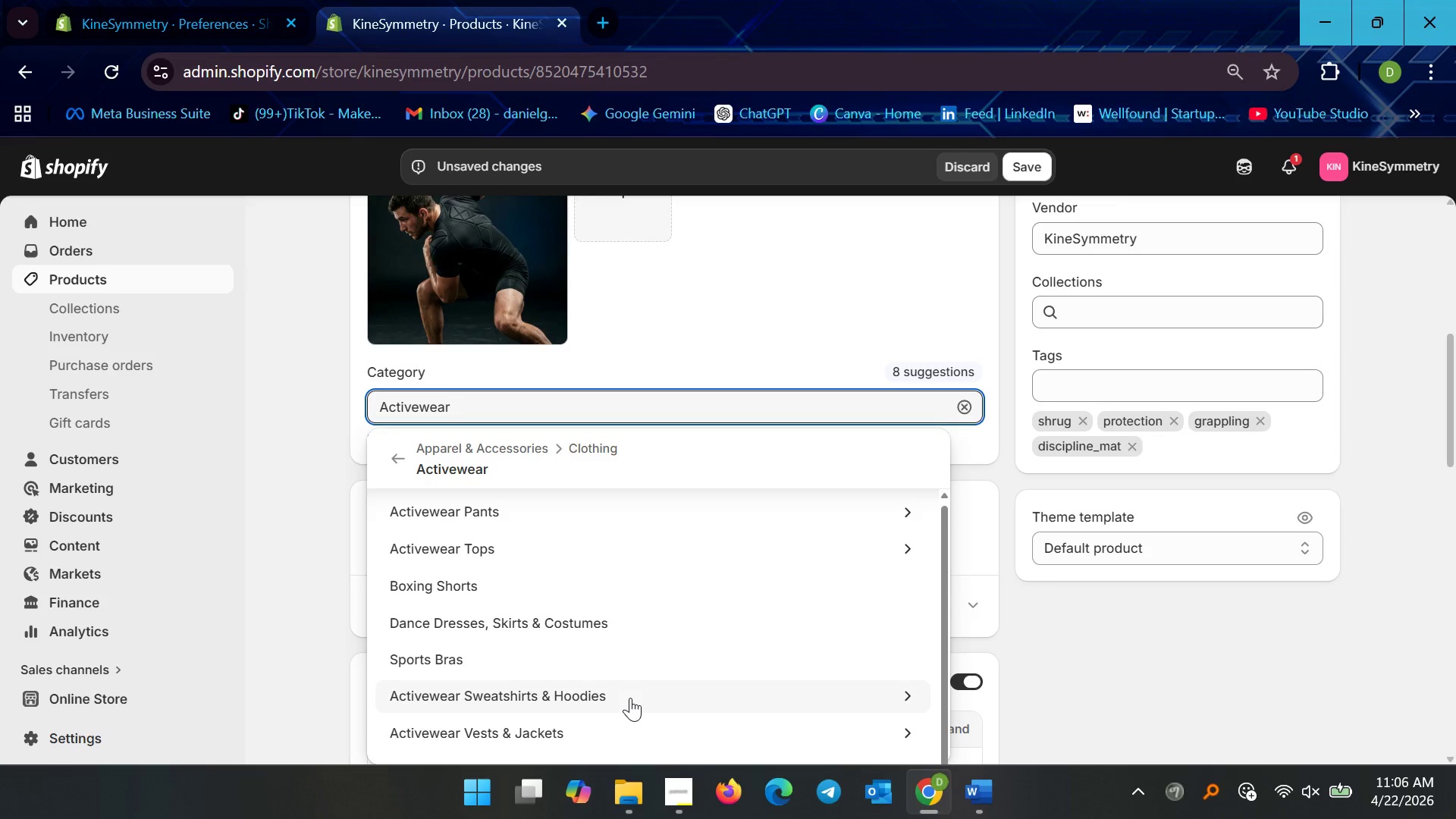 
scroll: coordinate [670, 378], scroll_direction: up, amount: 6.0
 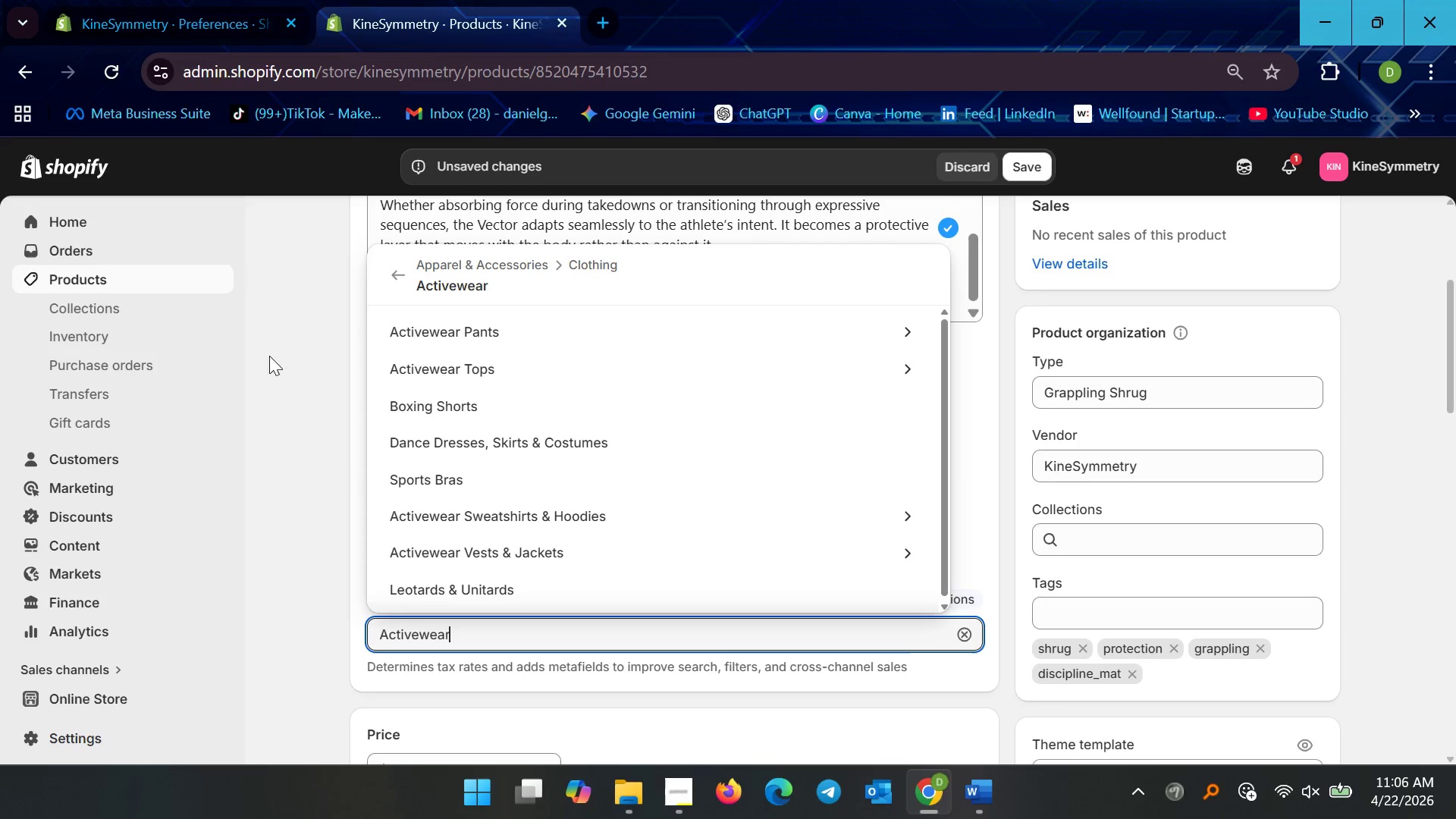 
left_click([315, 330])
 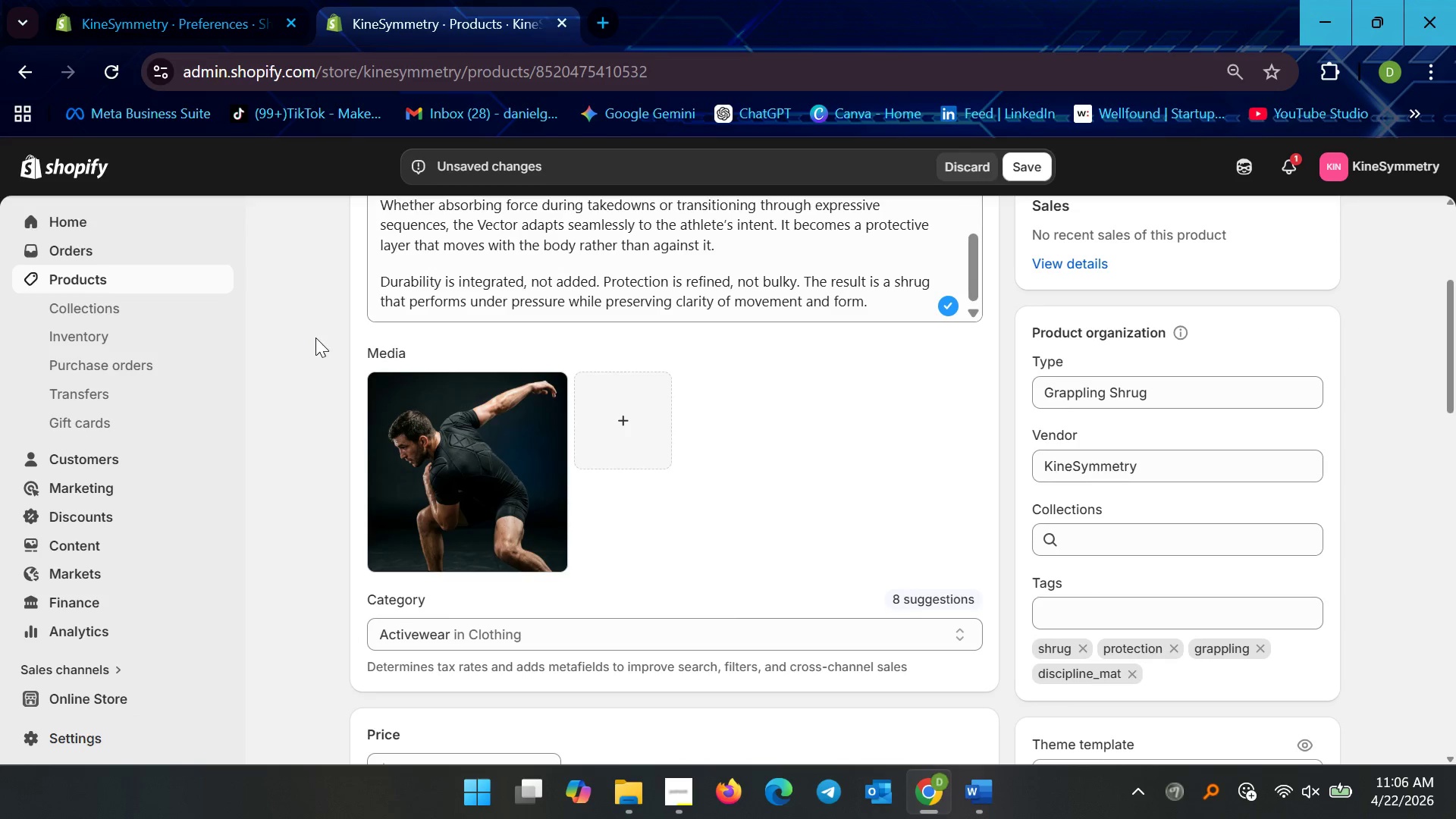 
scroll: coordinate [326, 379], scroll_direction: up, amount: 5.0
 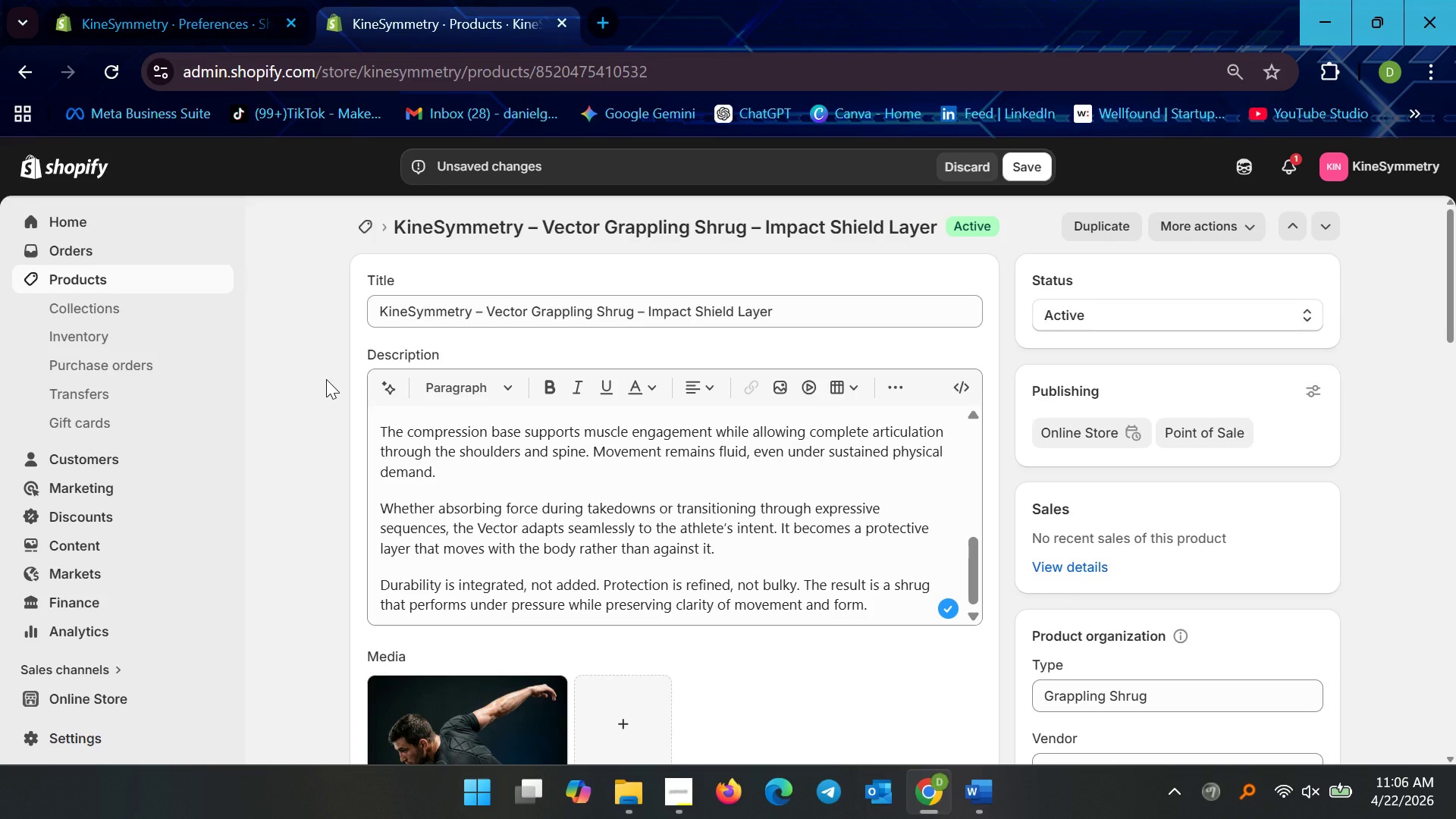 
wait(18.91)
 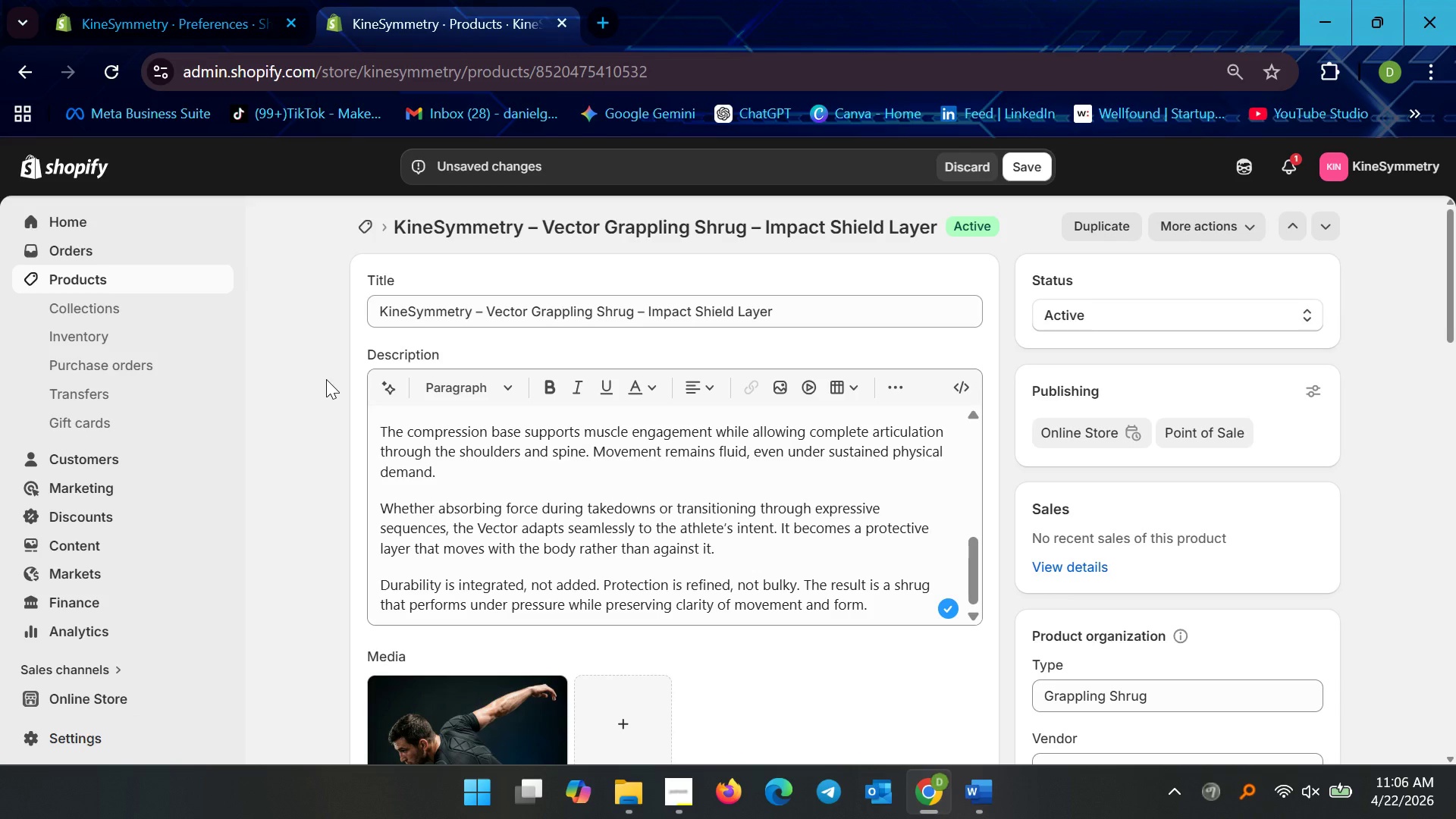 
scroll: coordinate [566, 431], scroll_direction: down, amount: 4.0
 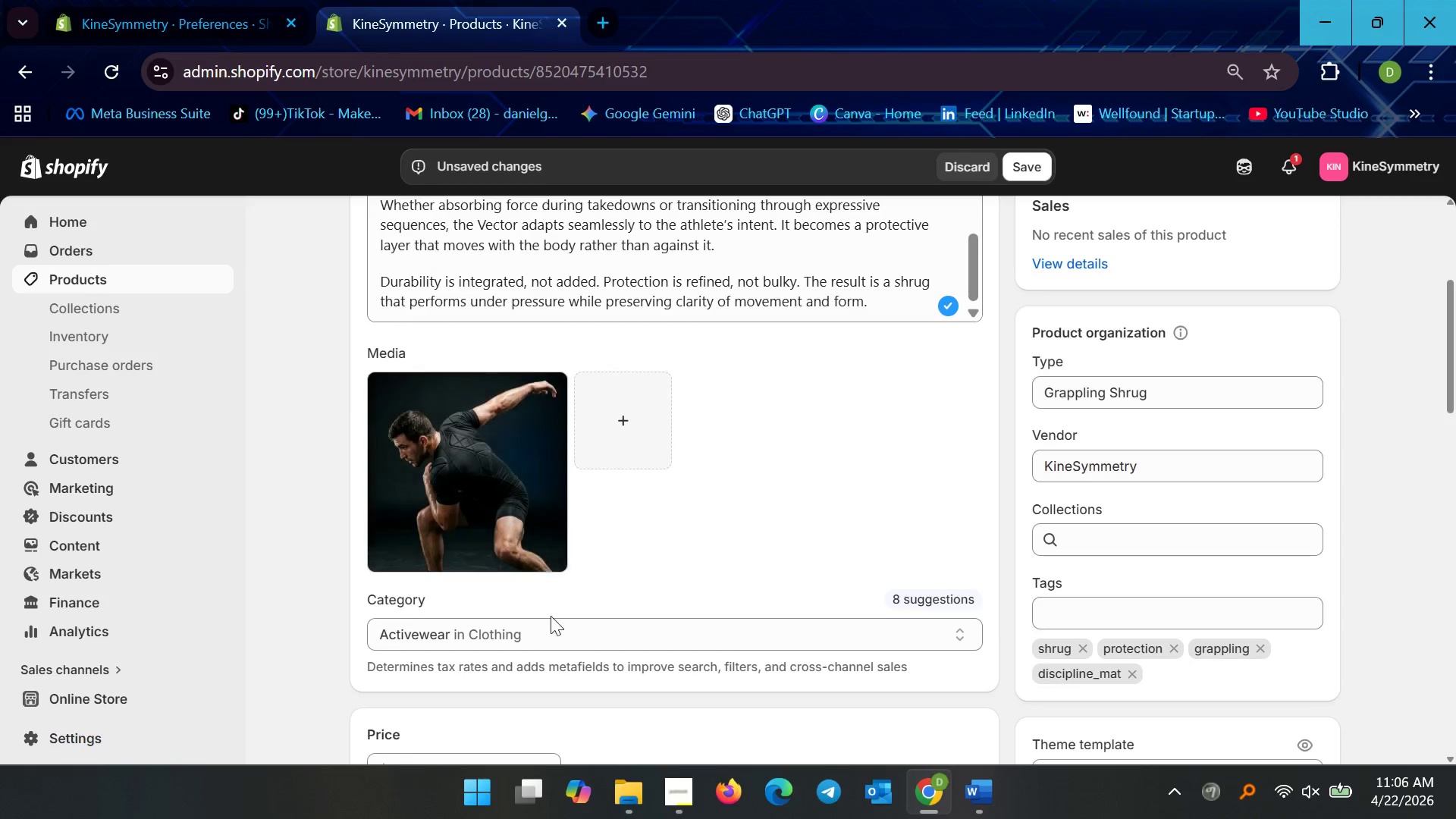 
left_click([550, 624])
 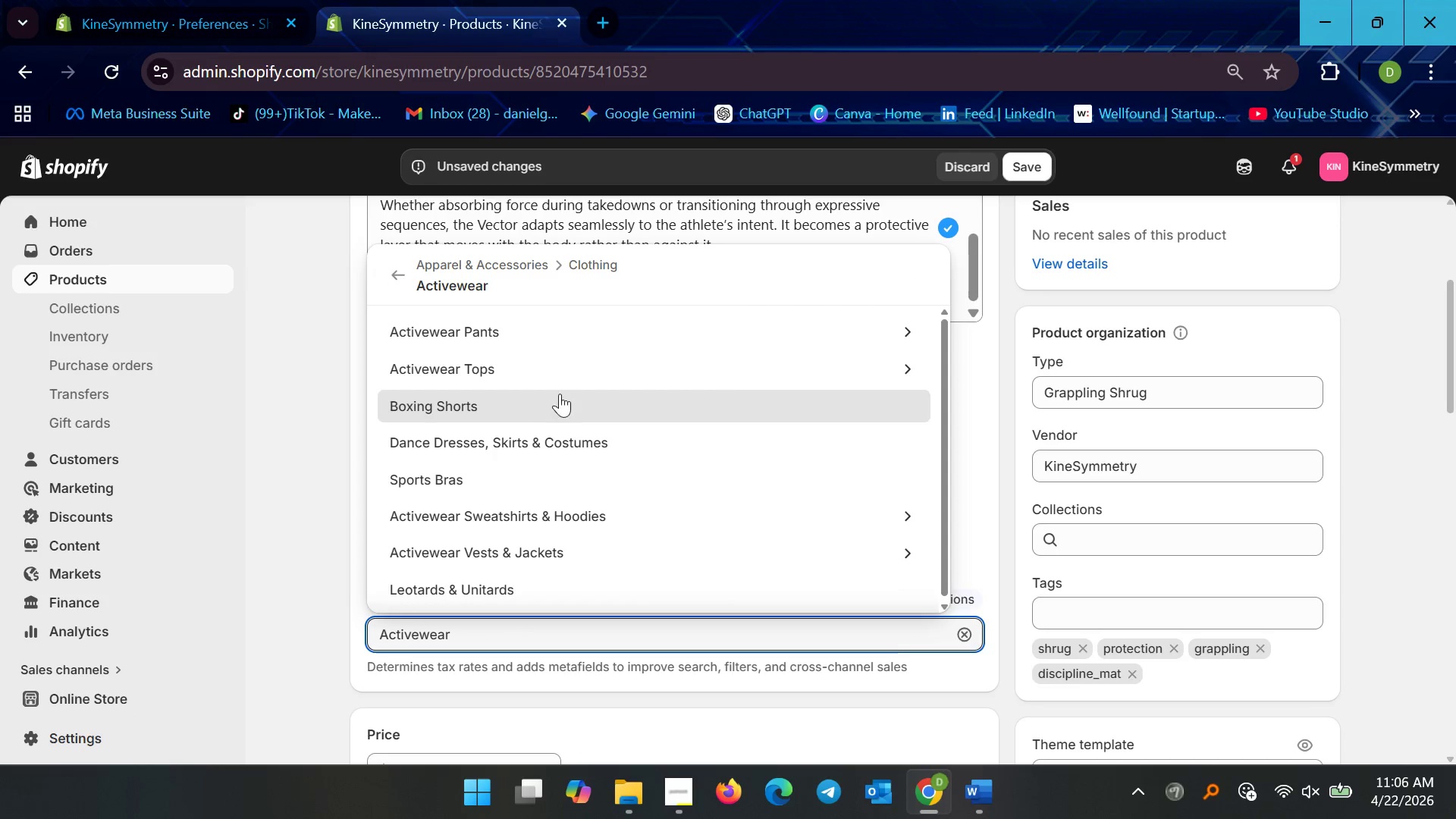 
left_click([555, 381])
 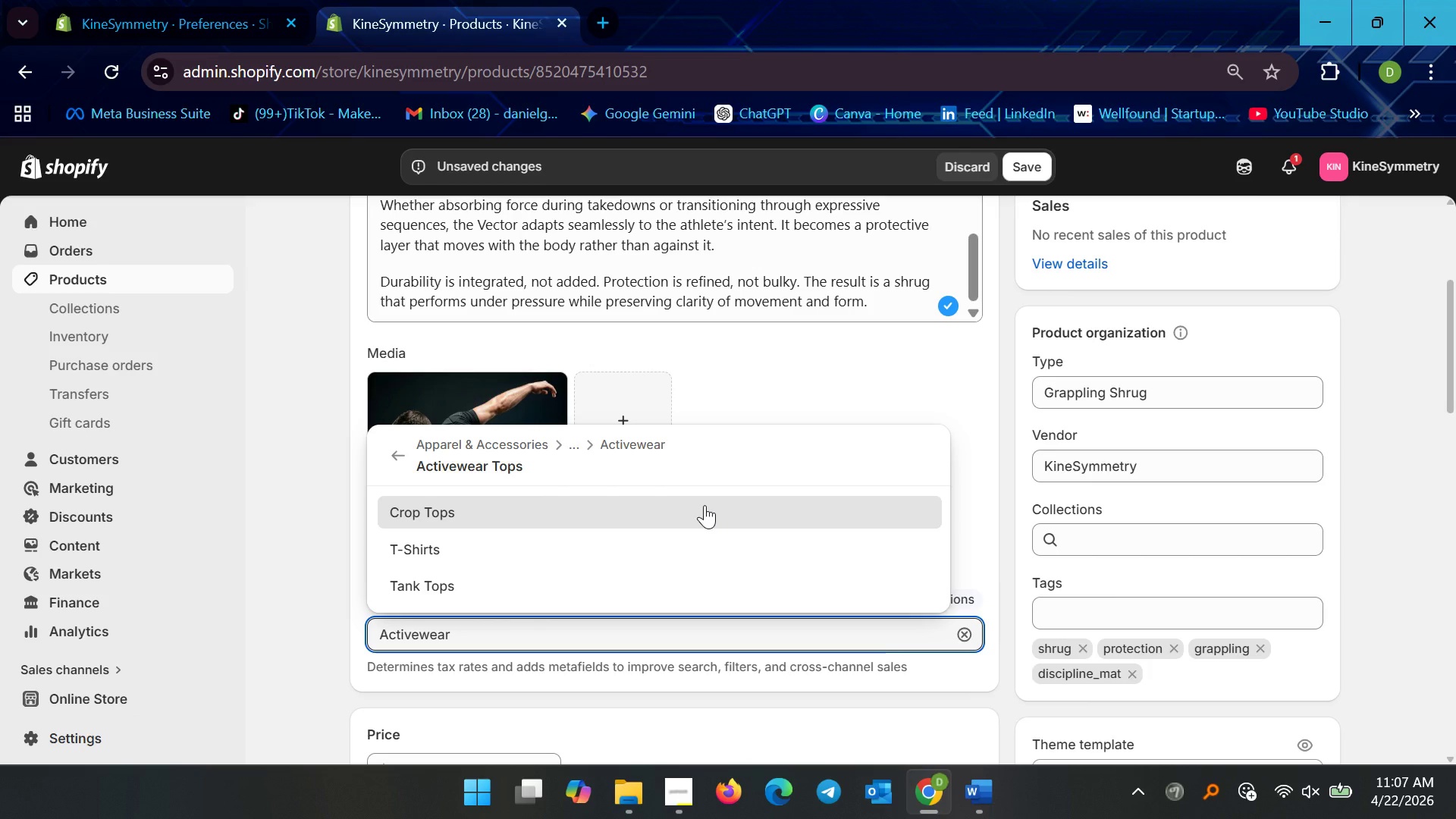 
wait(48.17)
 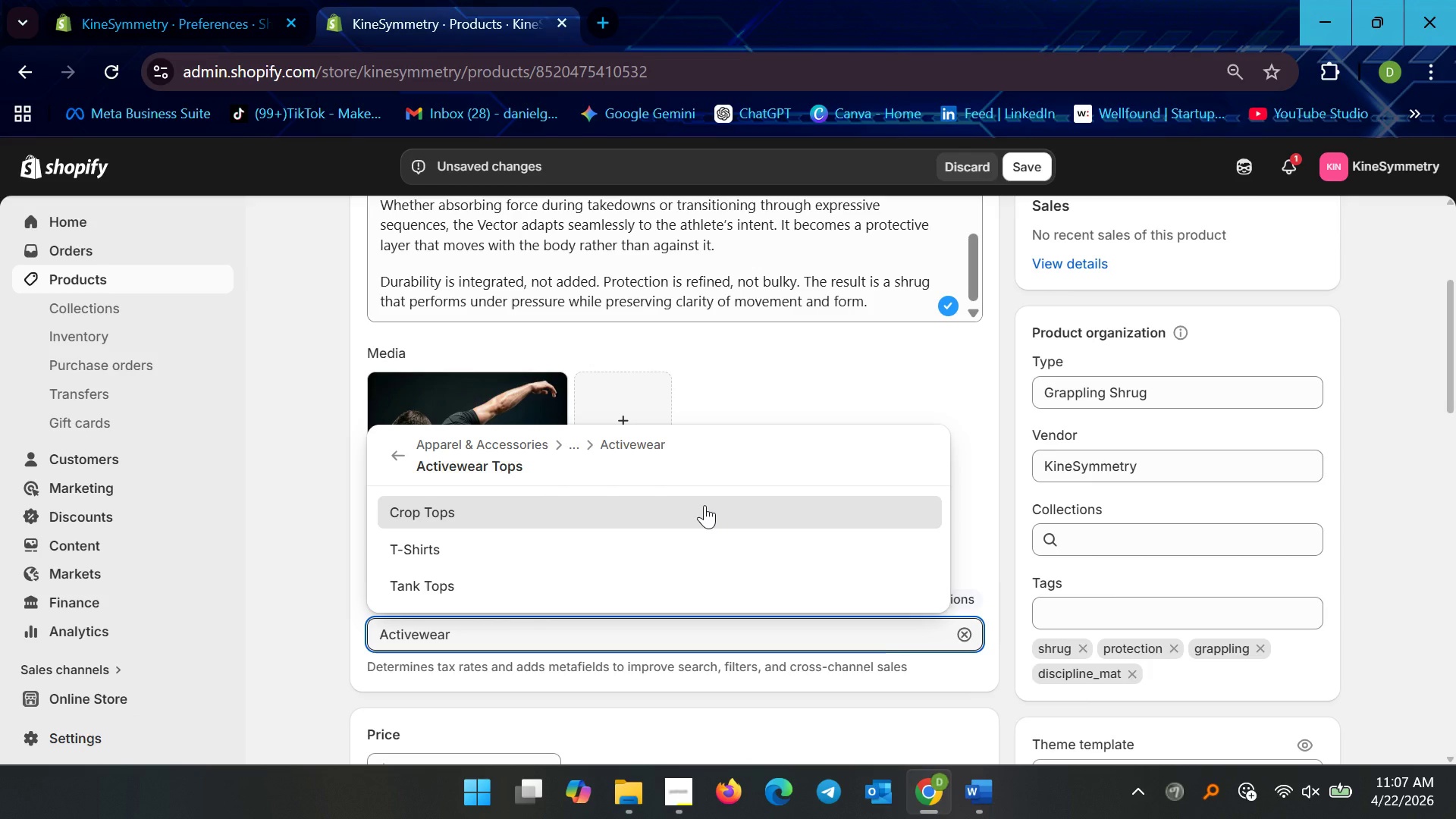 
left_click([605, 538])
 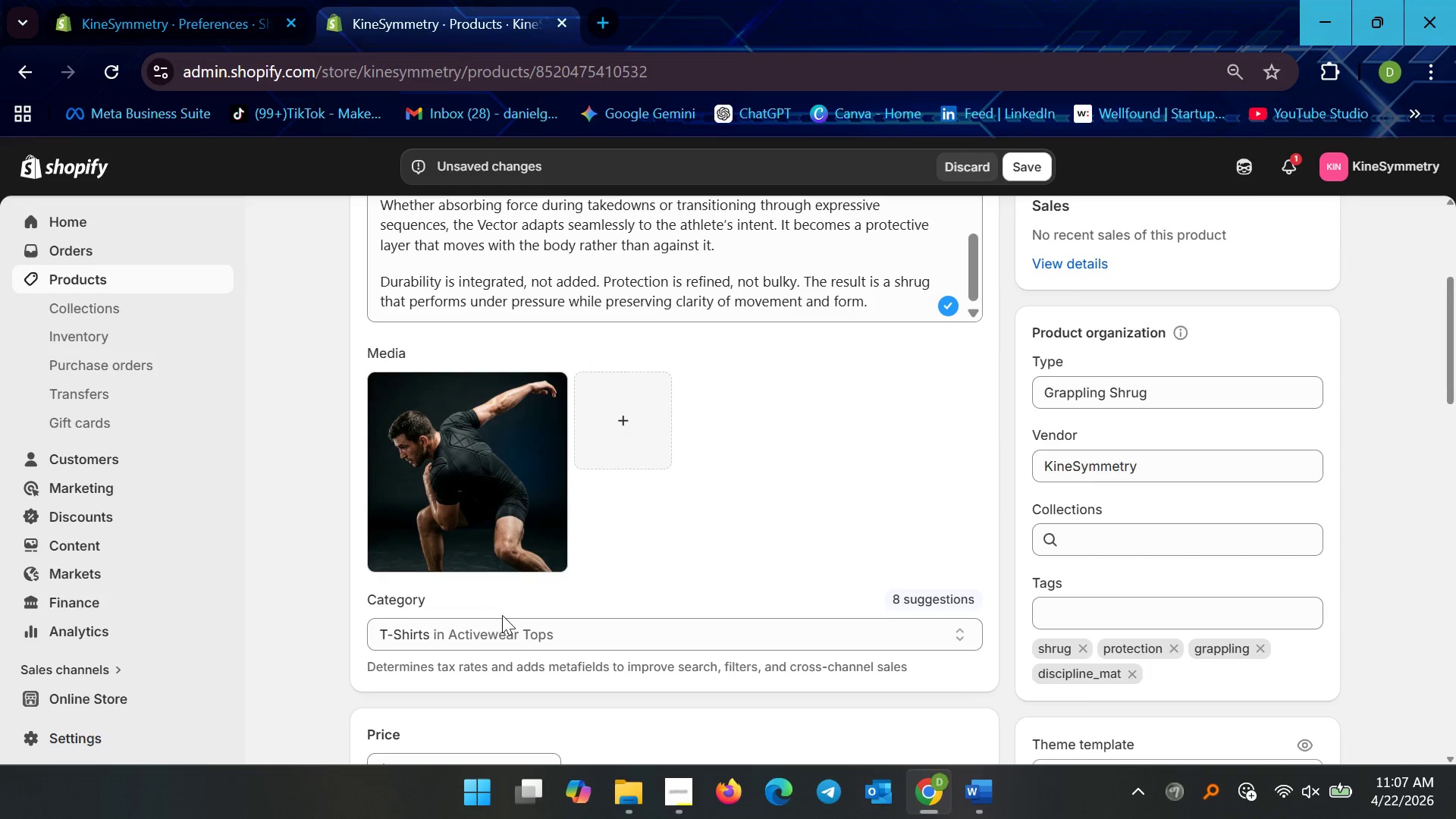 
left_click([462, 632])
 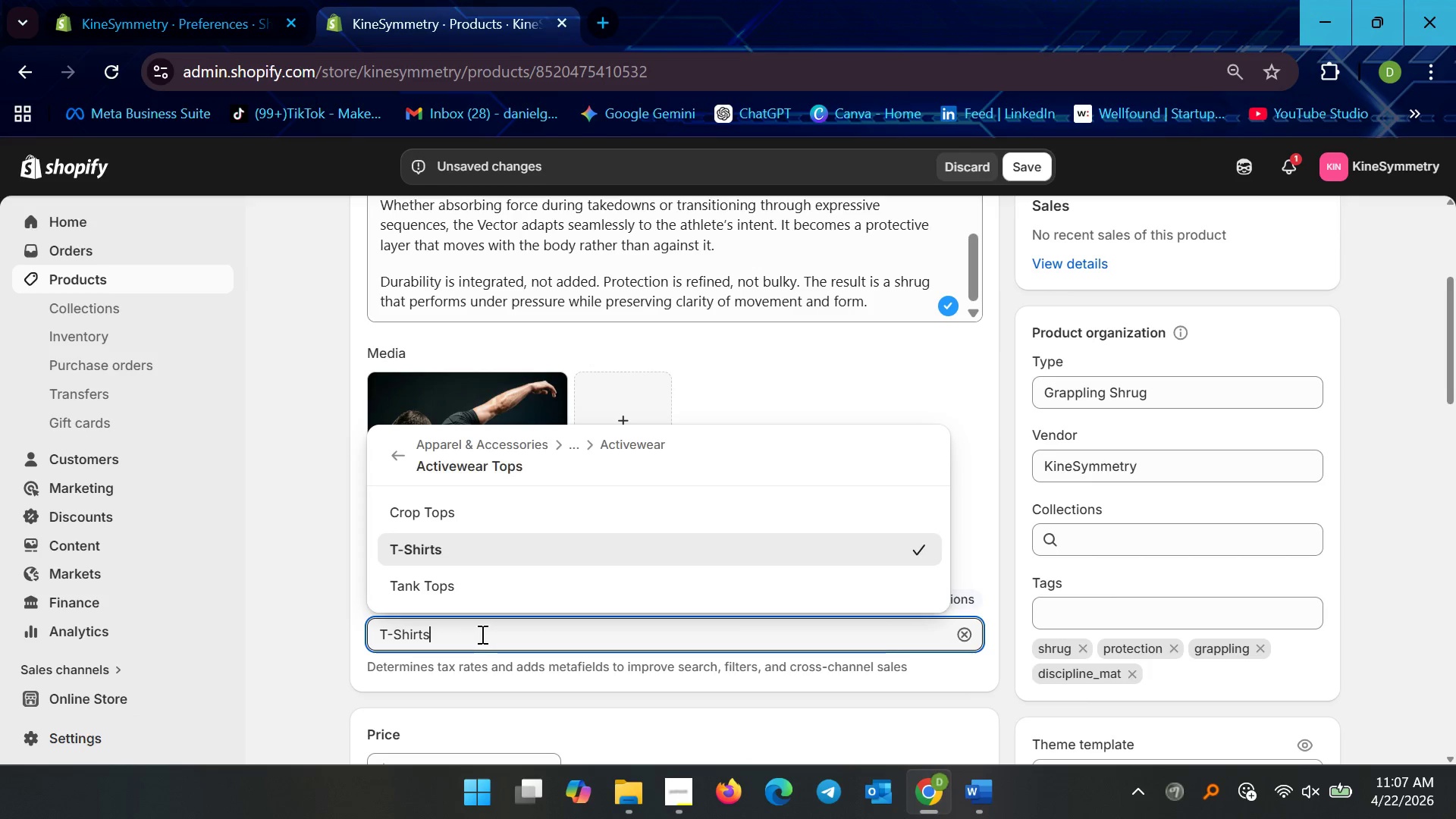 
left_click_drag(start_coordinate=[479, 635], to_coordinate=[366, 662])
 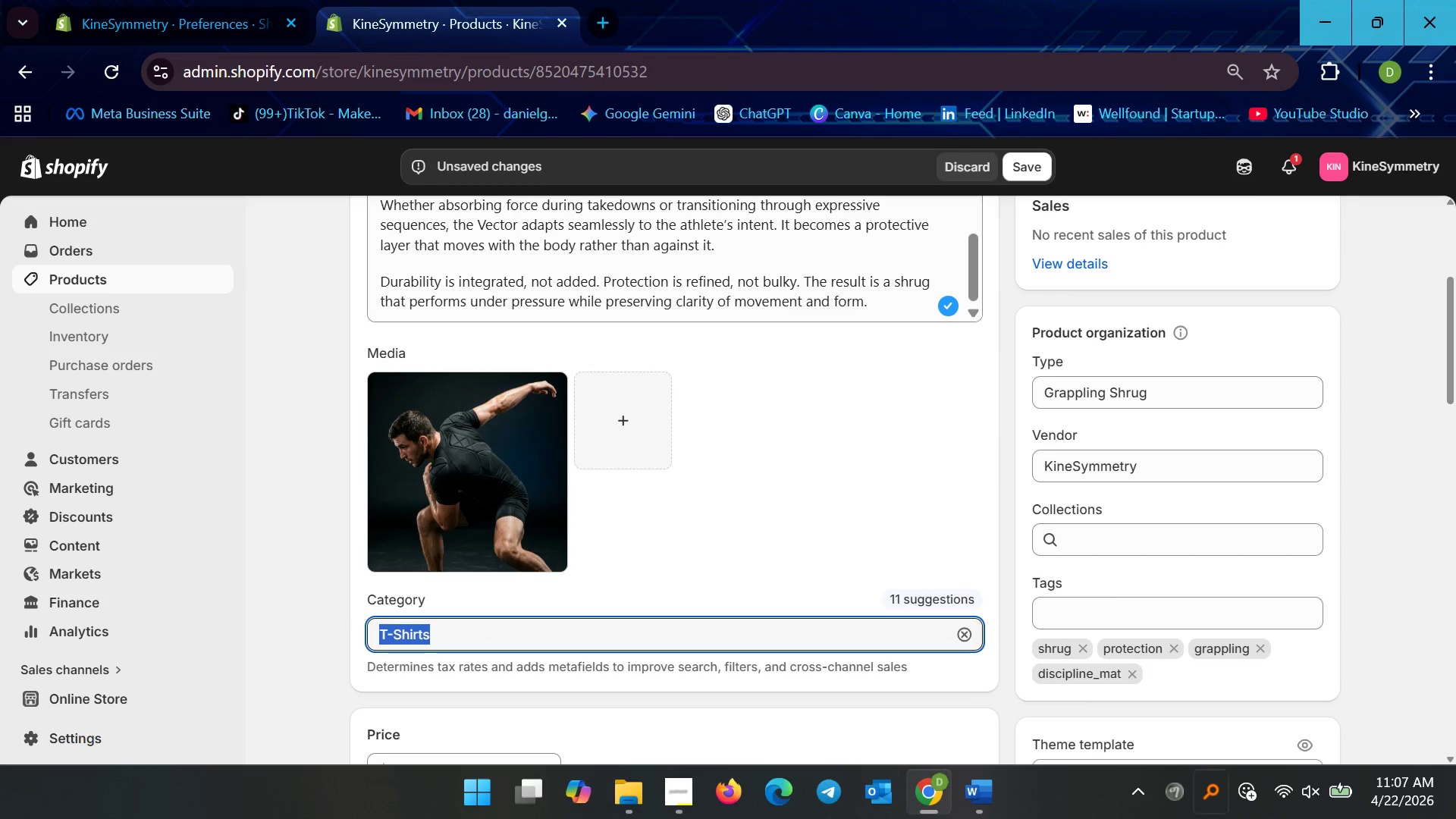 
key(Backspace)
type(active)
 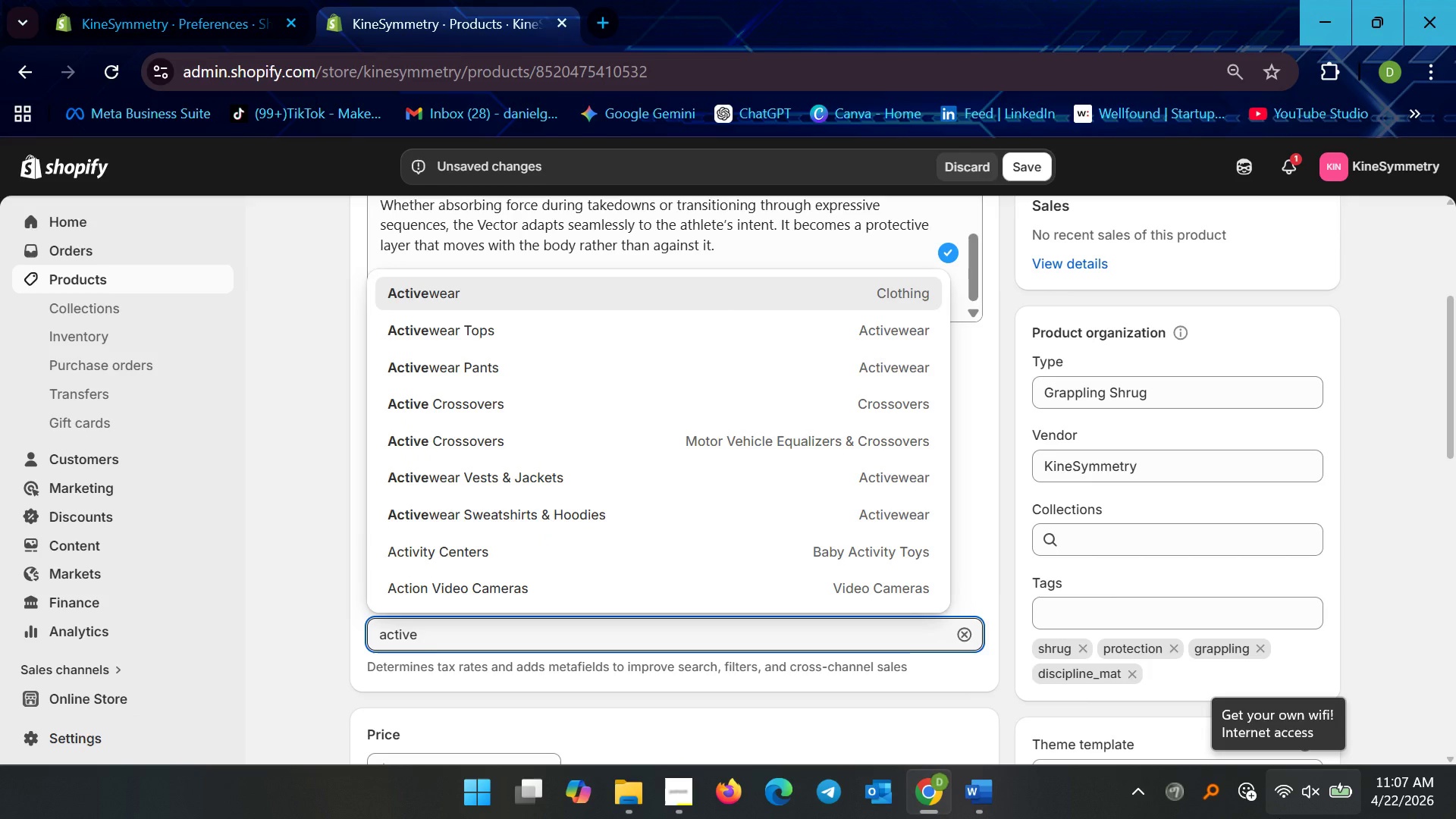 
key(ArrowDown)
 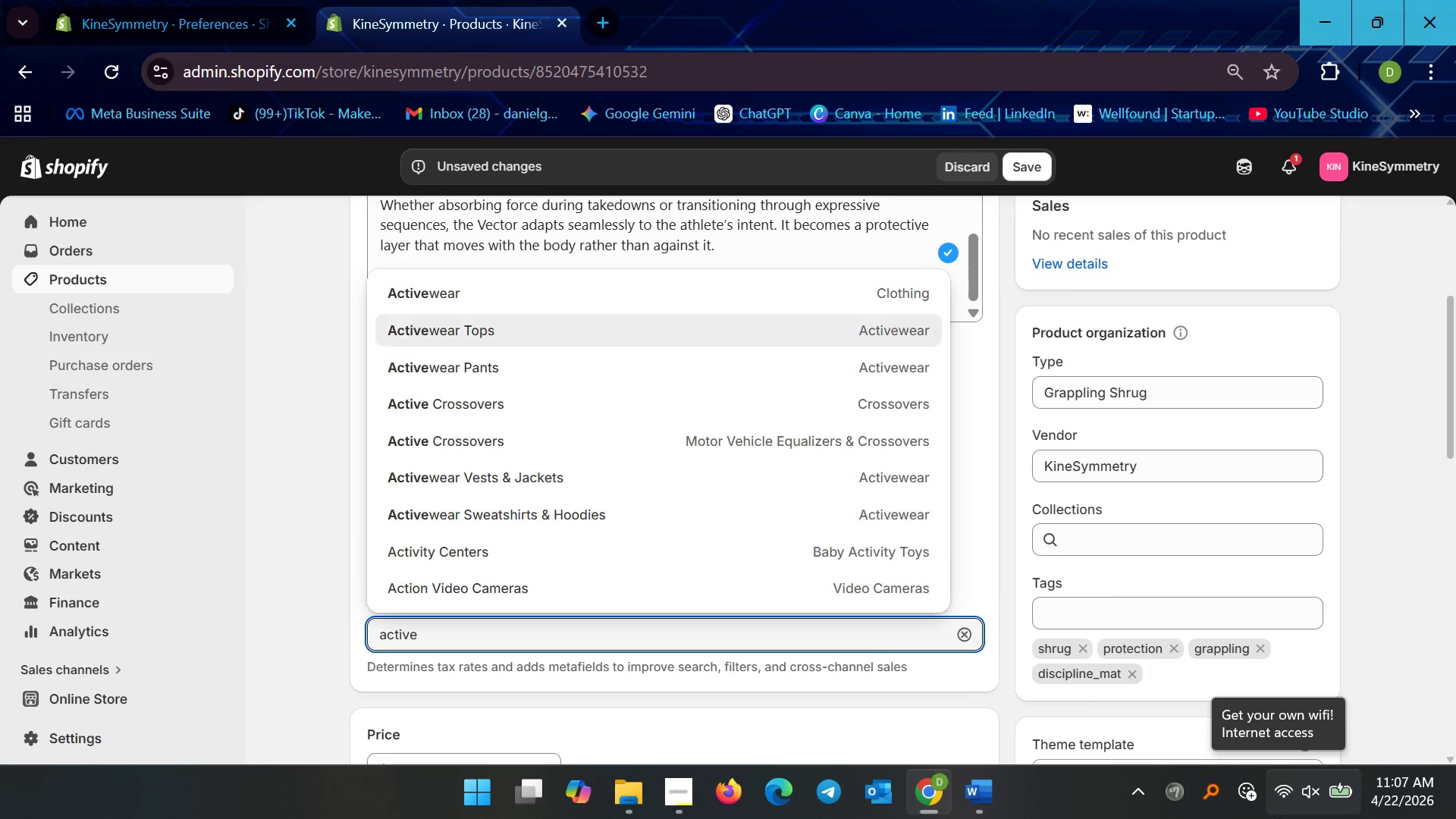 
key(Enter)
 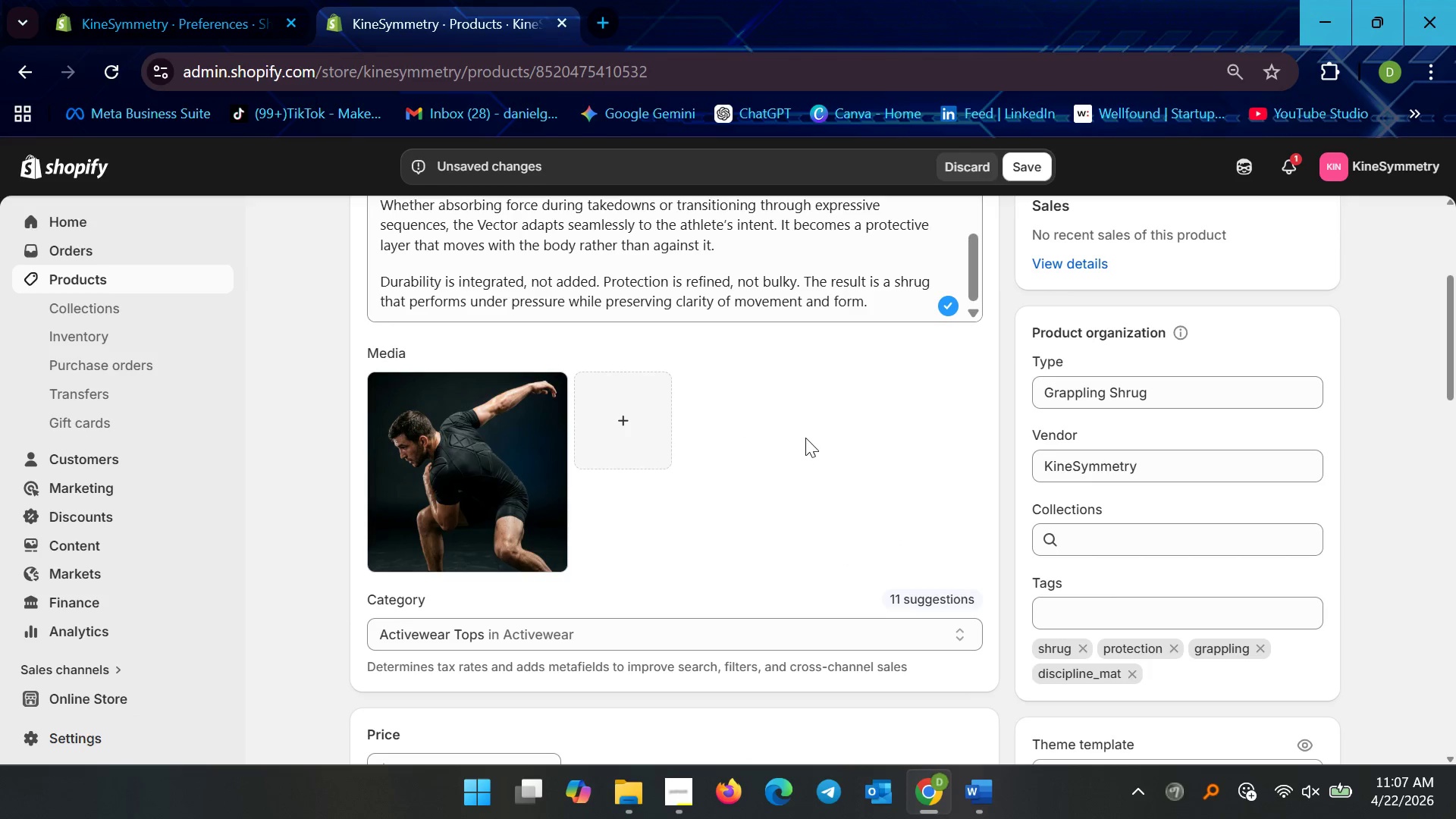 
left_click([1030, 173])
 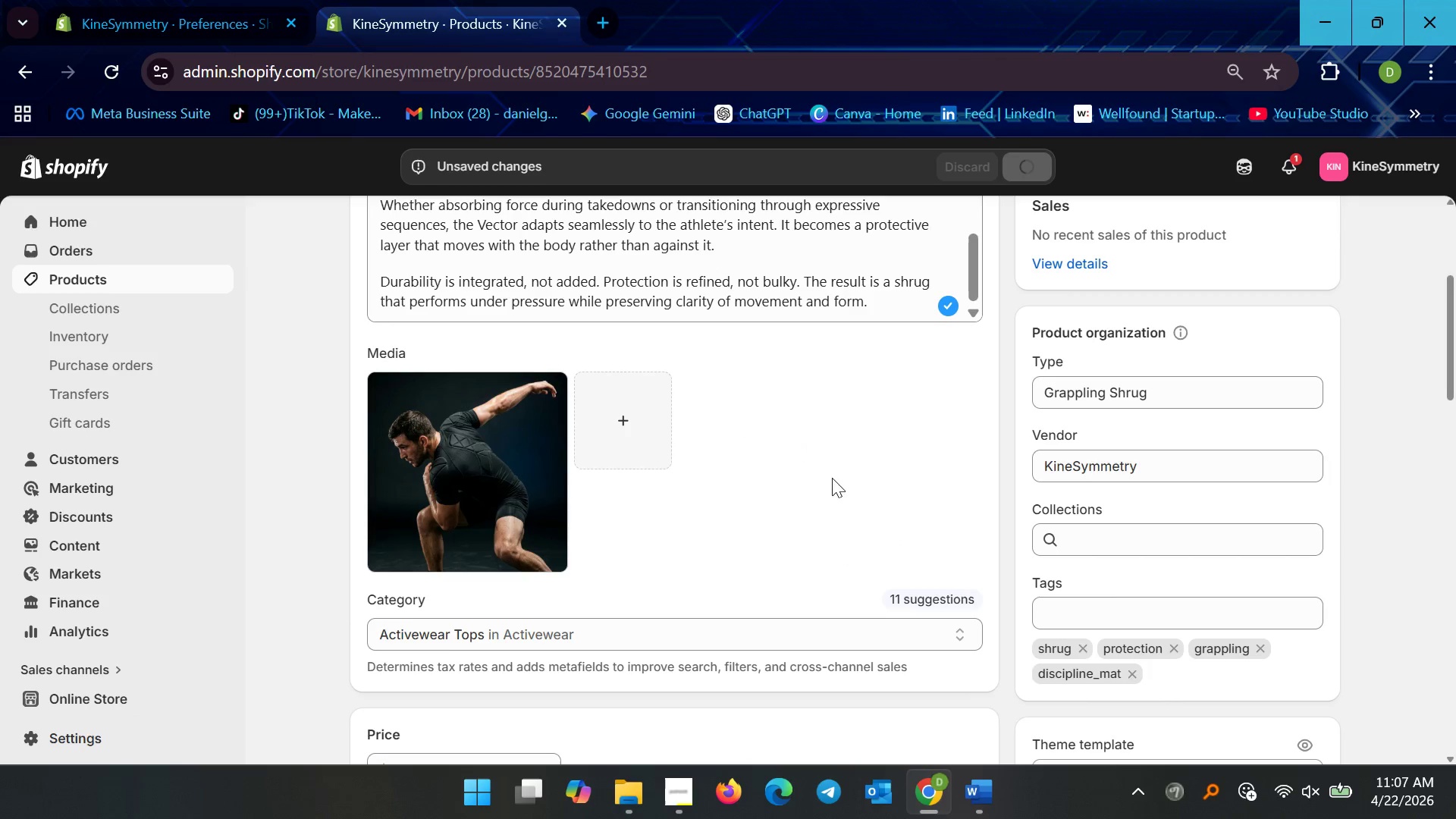 
scroll: coordinate [799, 493], scroll_direction: down, amount: 7.0
 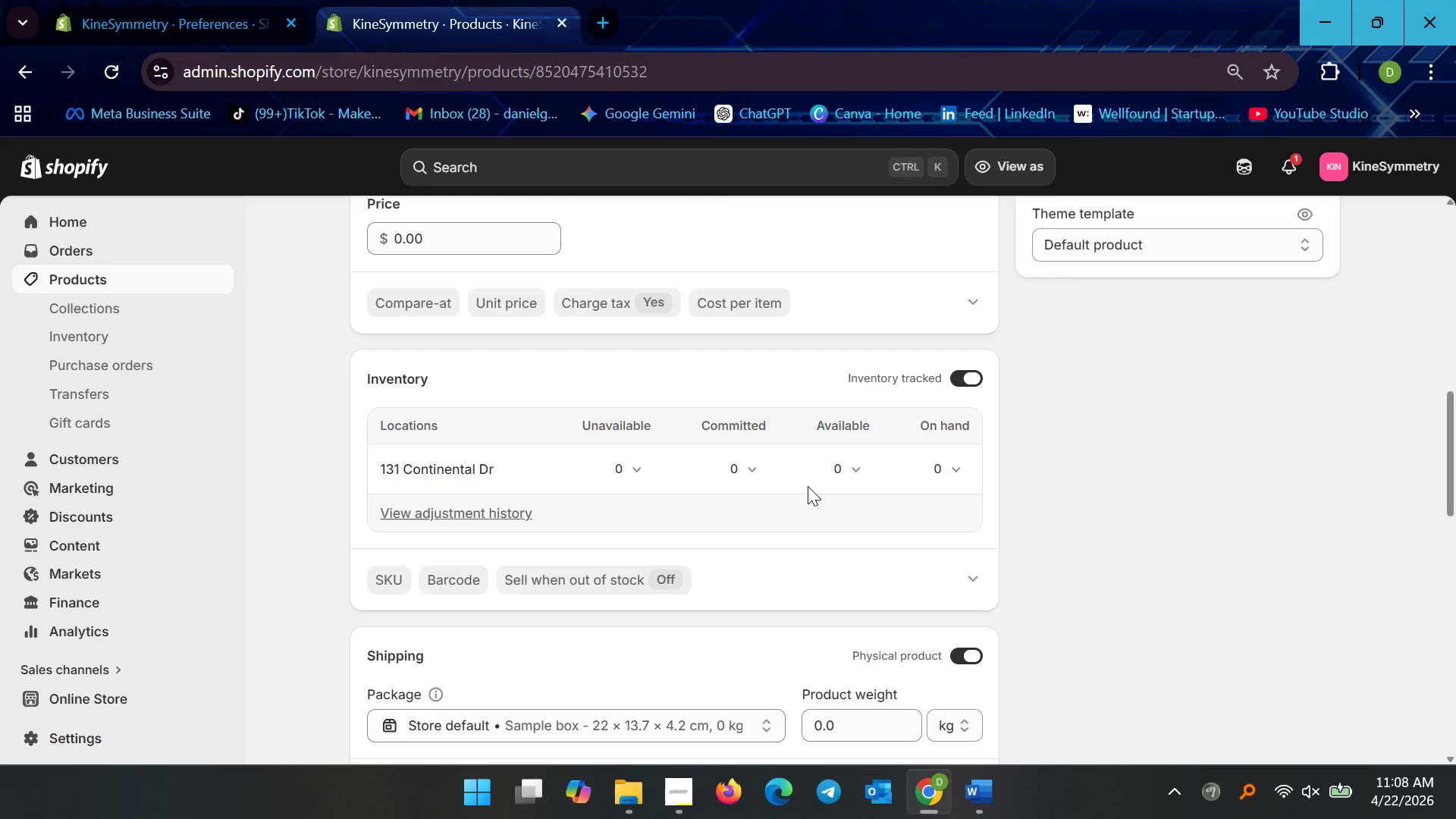 
wait(44.91)
 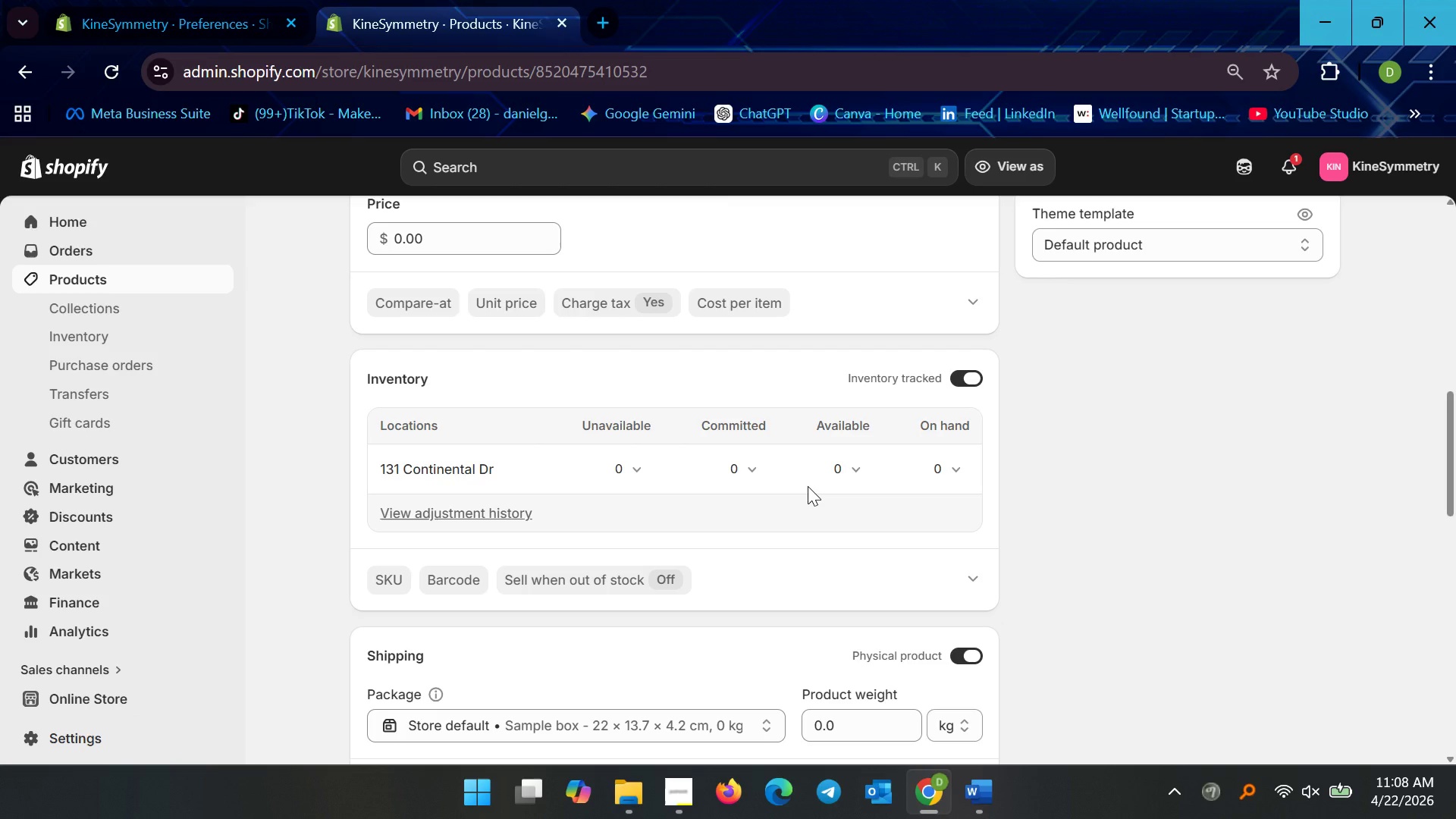 
scroll: coordinate [460, 522], scroll_direction: none, amount: 0.0
 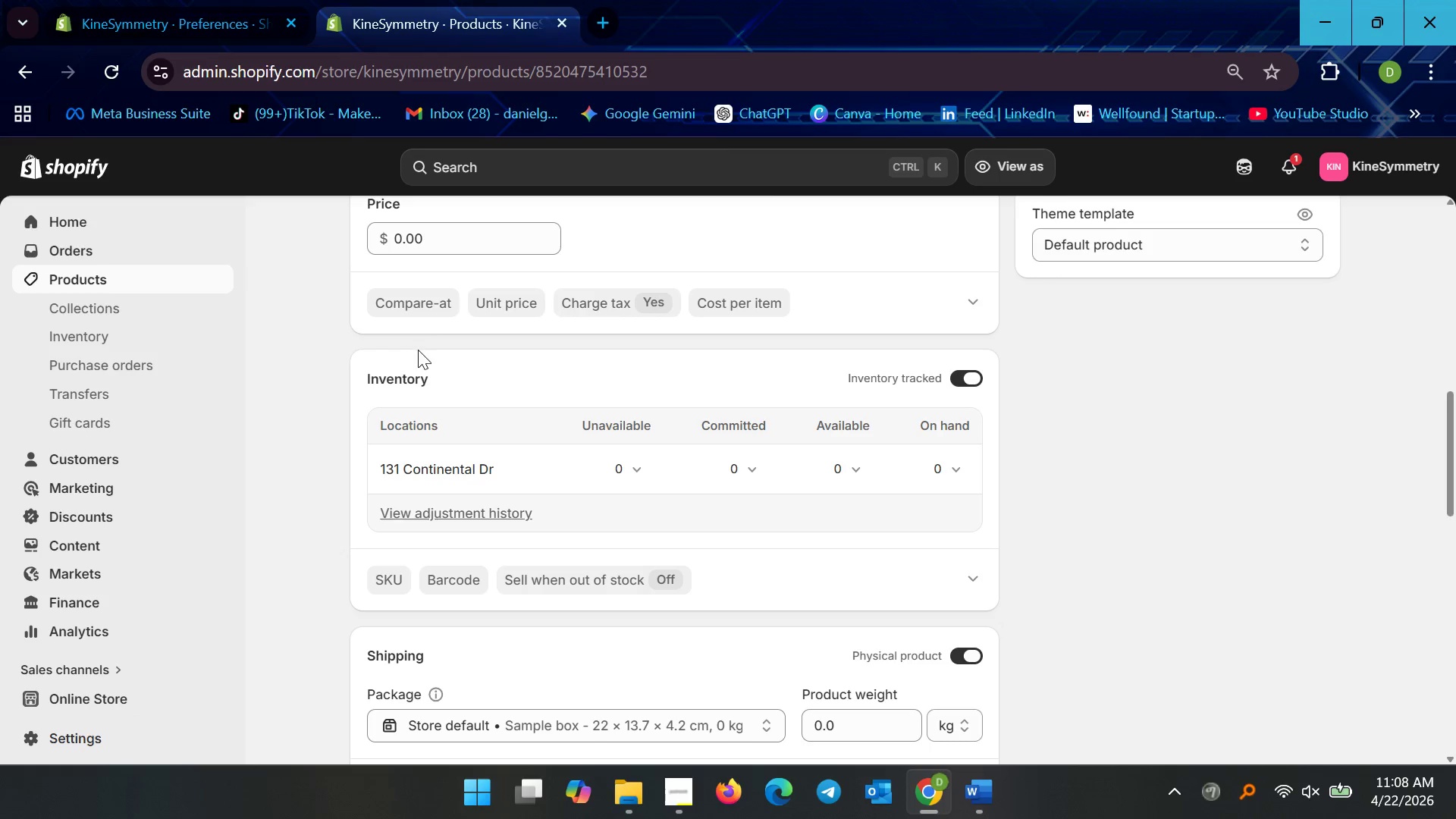 
scroll: coordinate [507, 514], scroll_direction: down, amount: 8.0
 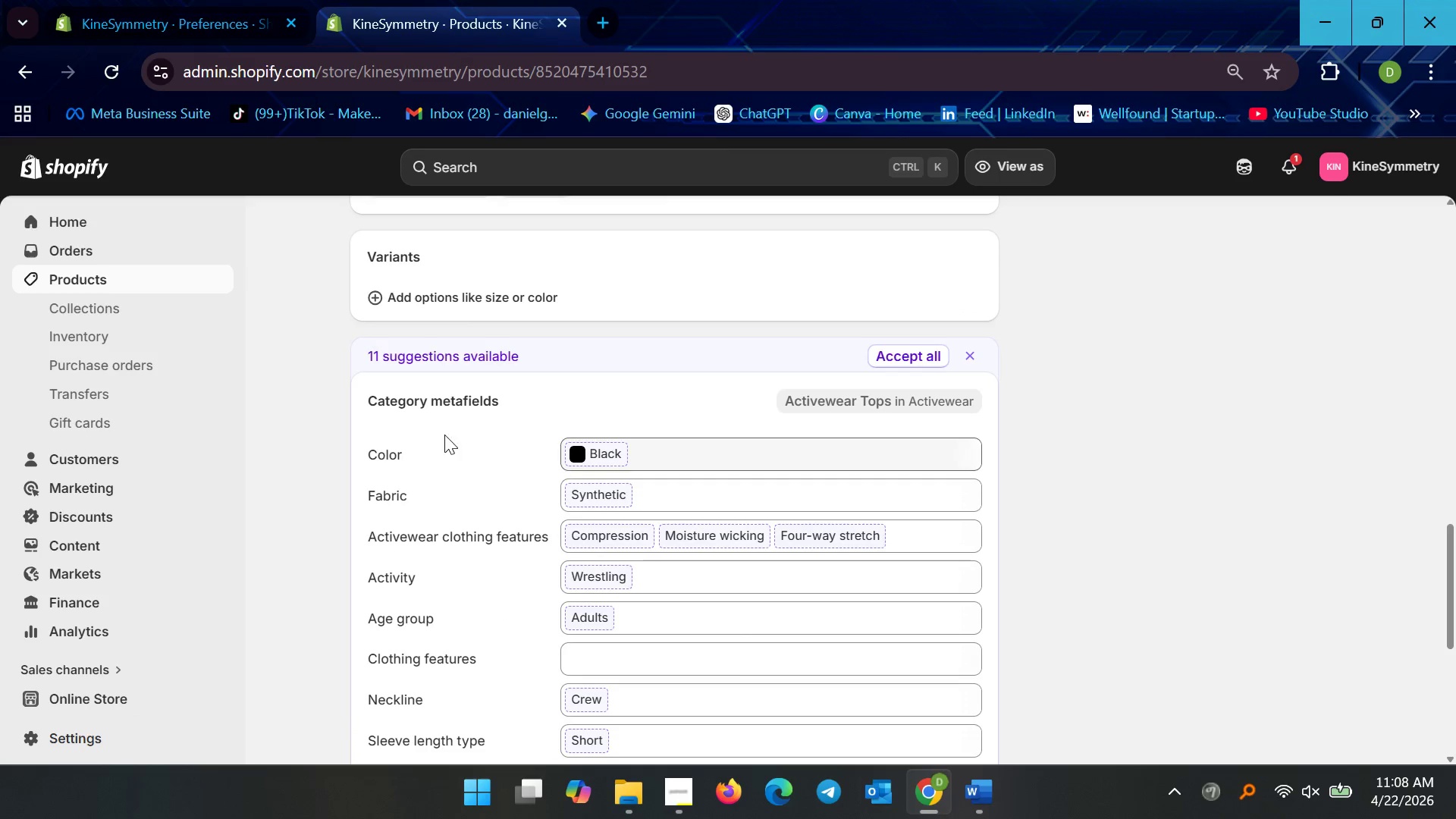 
scroll: coordinate [464, 410], scroll_direction: up, amount: 6.0
 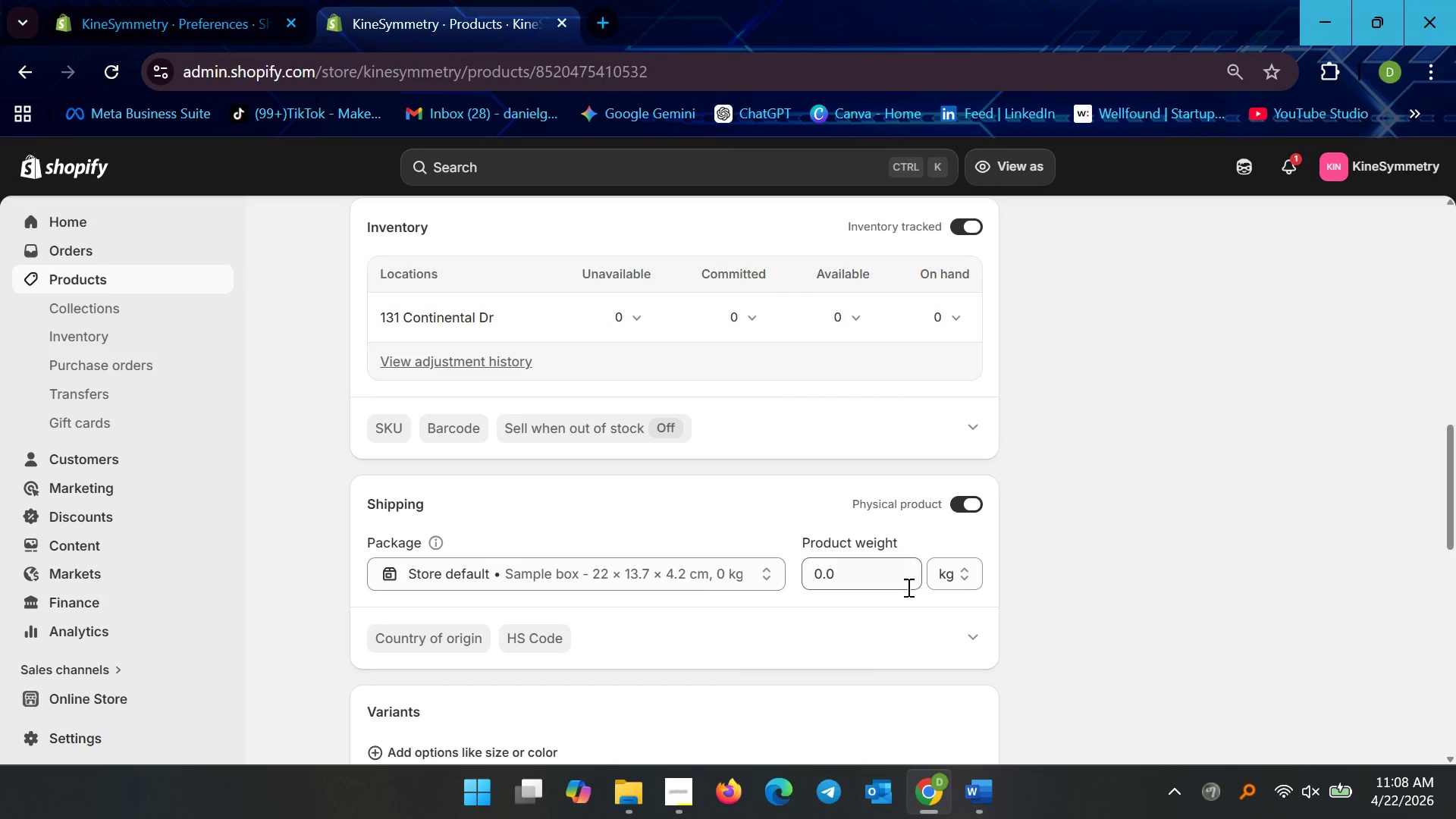 
left_click([894, 576])
 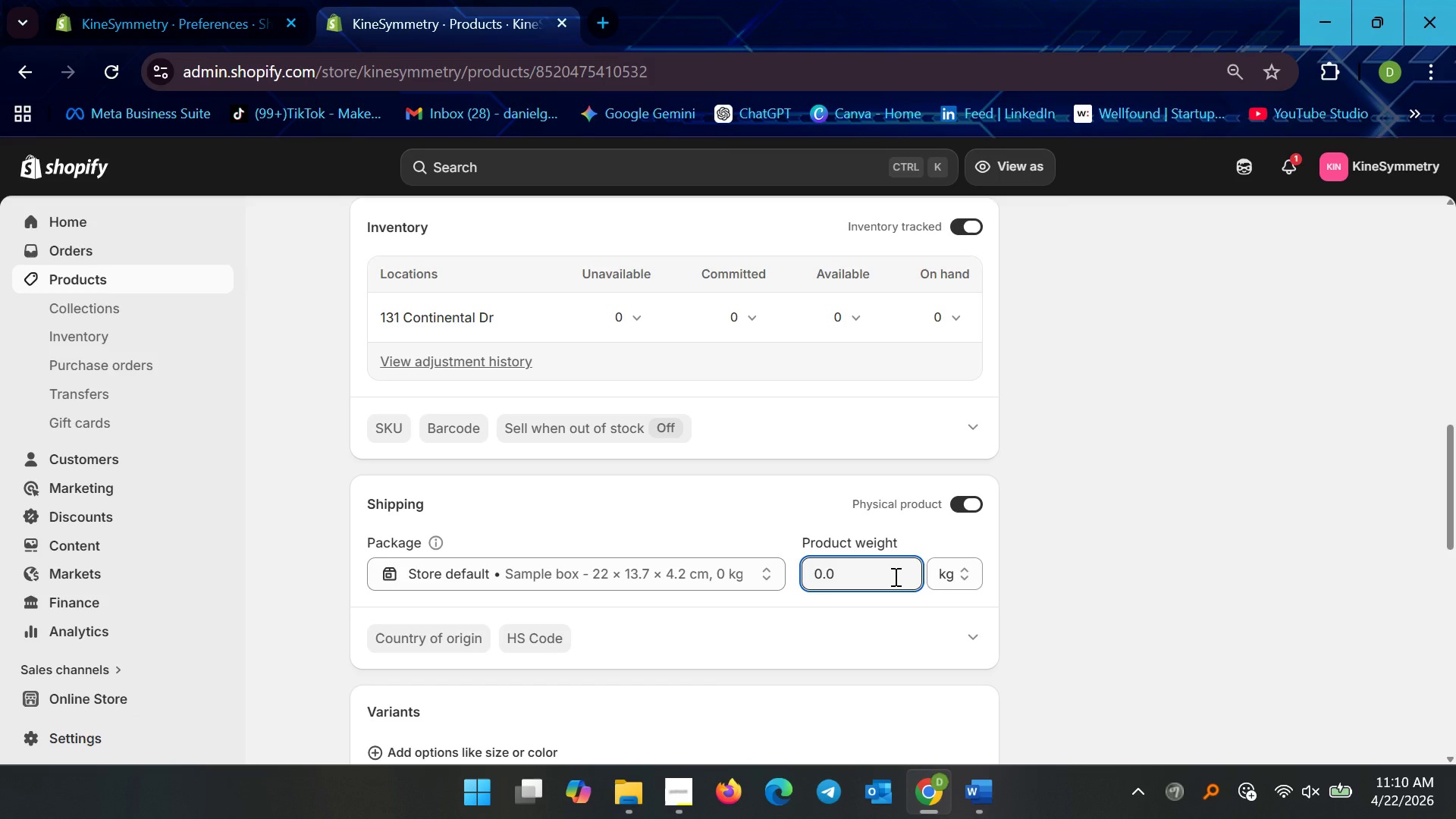 
wait(80.73)
 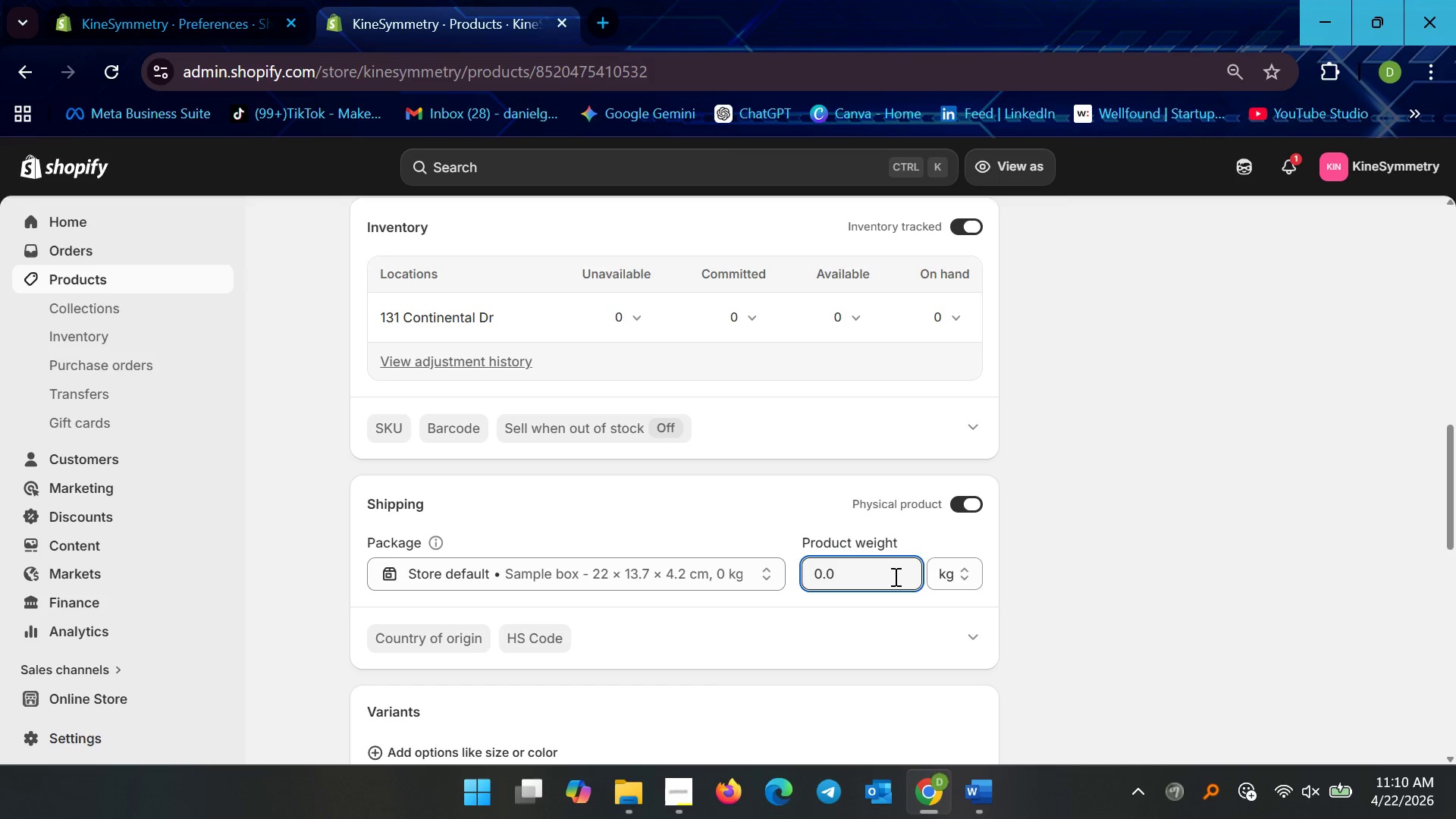 
scroll: coordinate [725, 502], scroll_direction: down, amount: 1.0
 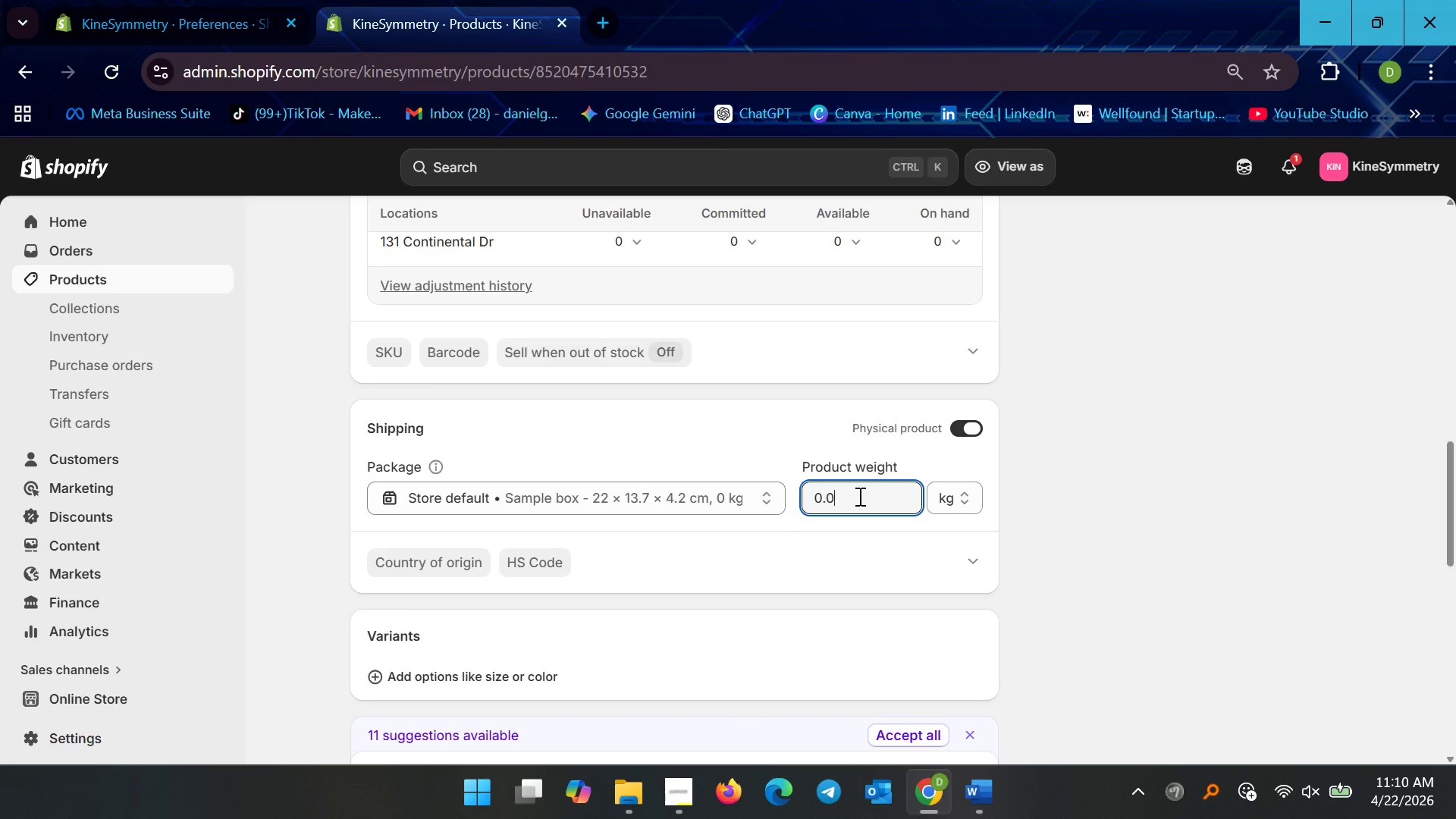 
wait(6.83)
 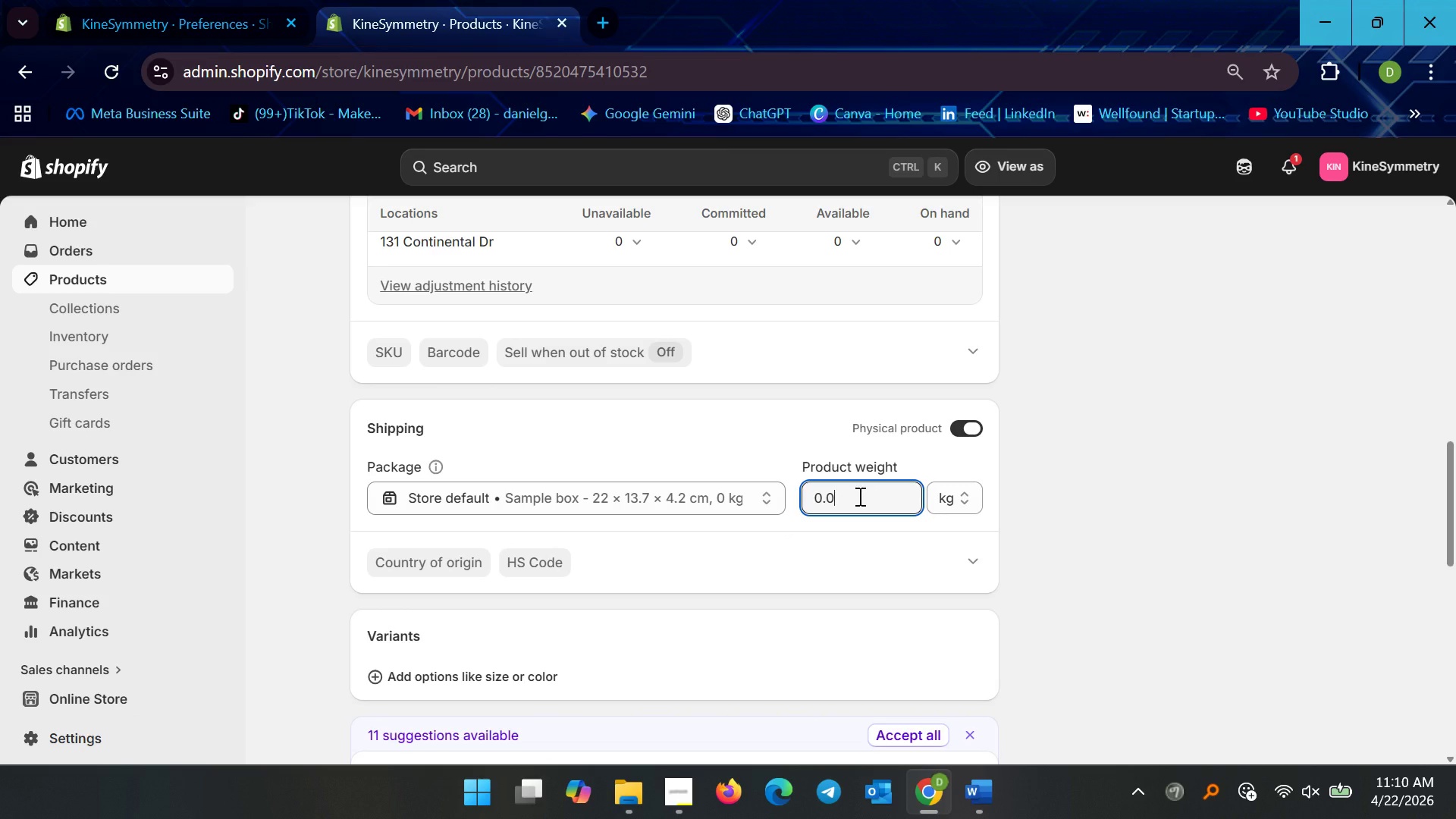 
key(Backspace)
 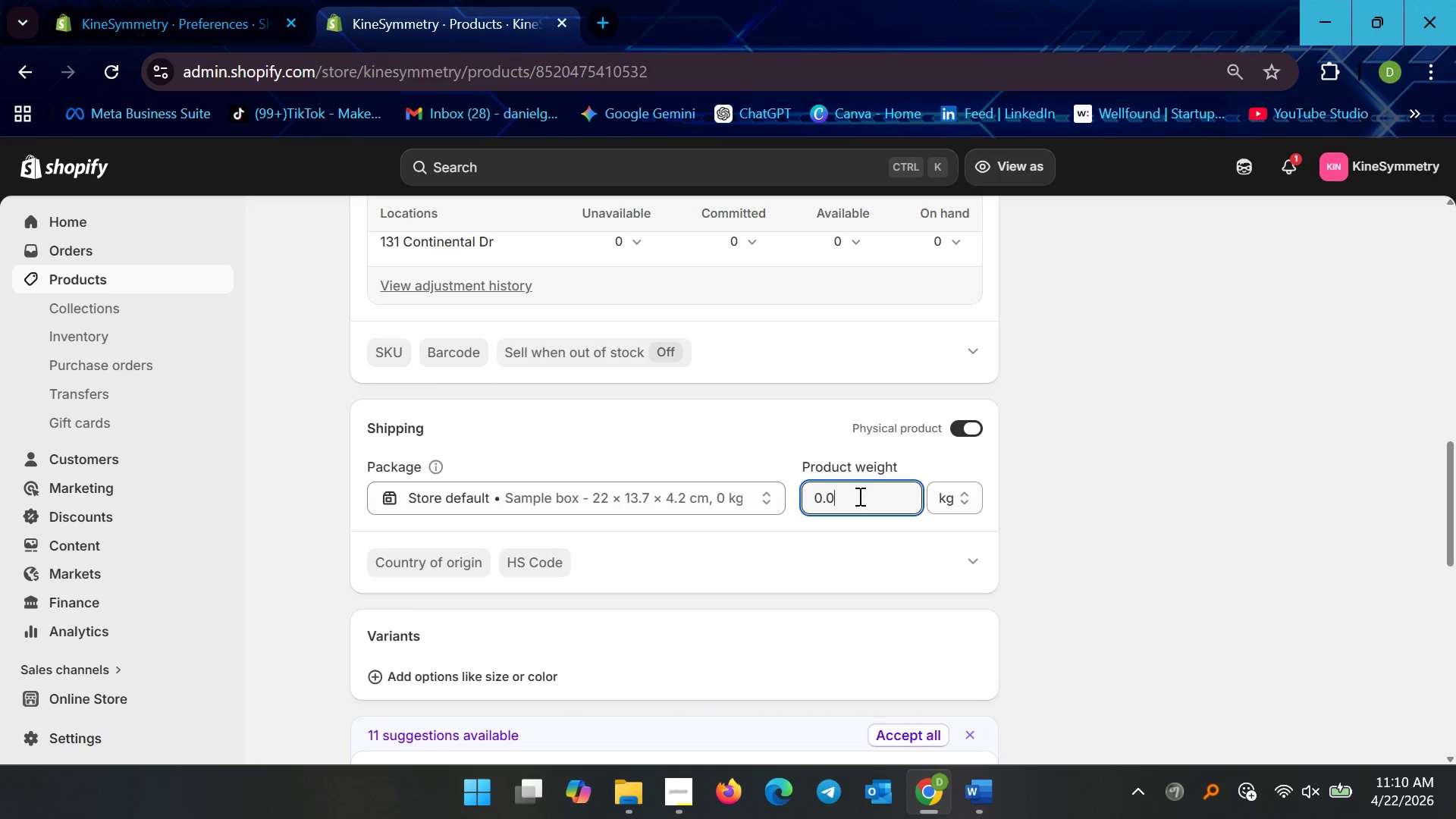 
key(3)
 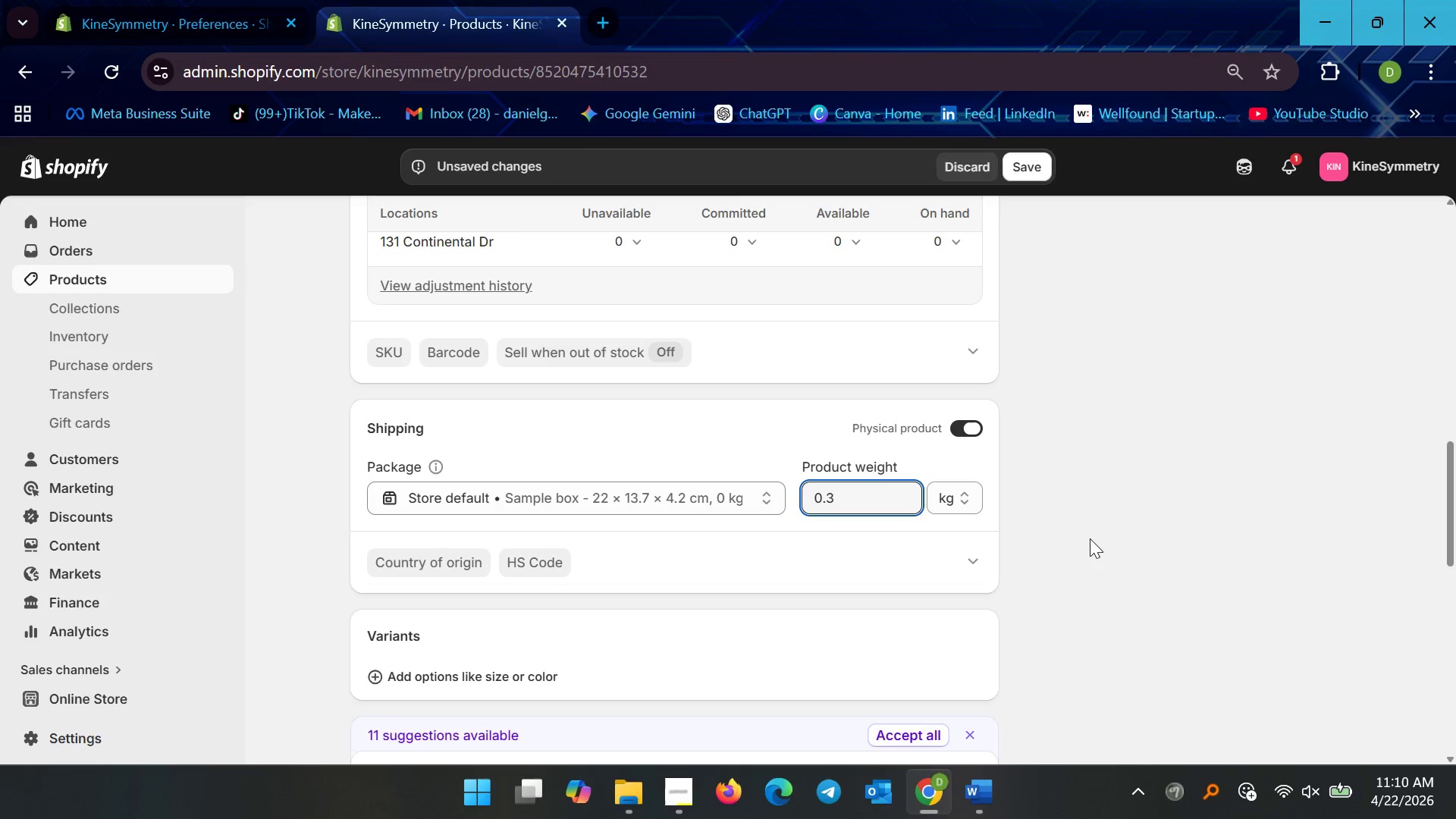 
left_click([1090, 538])
 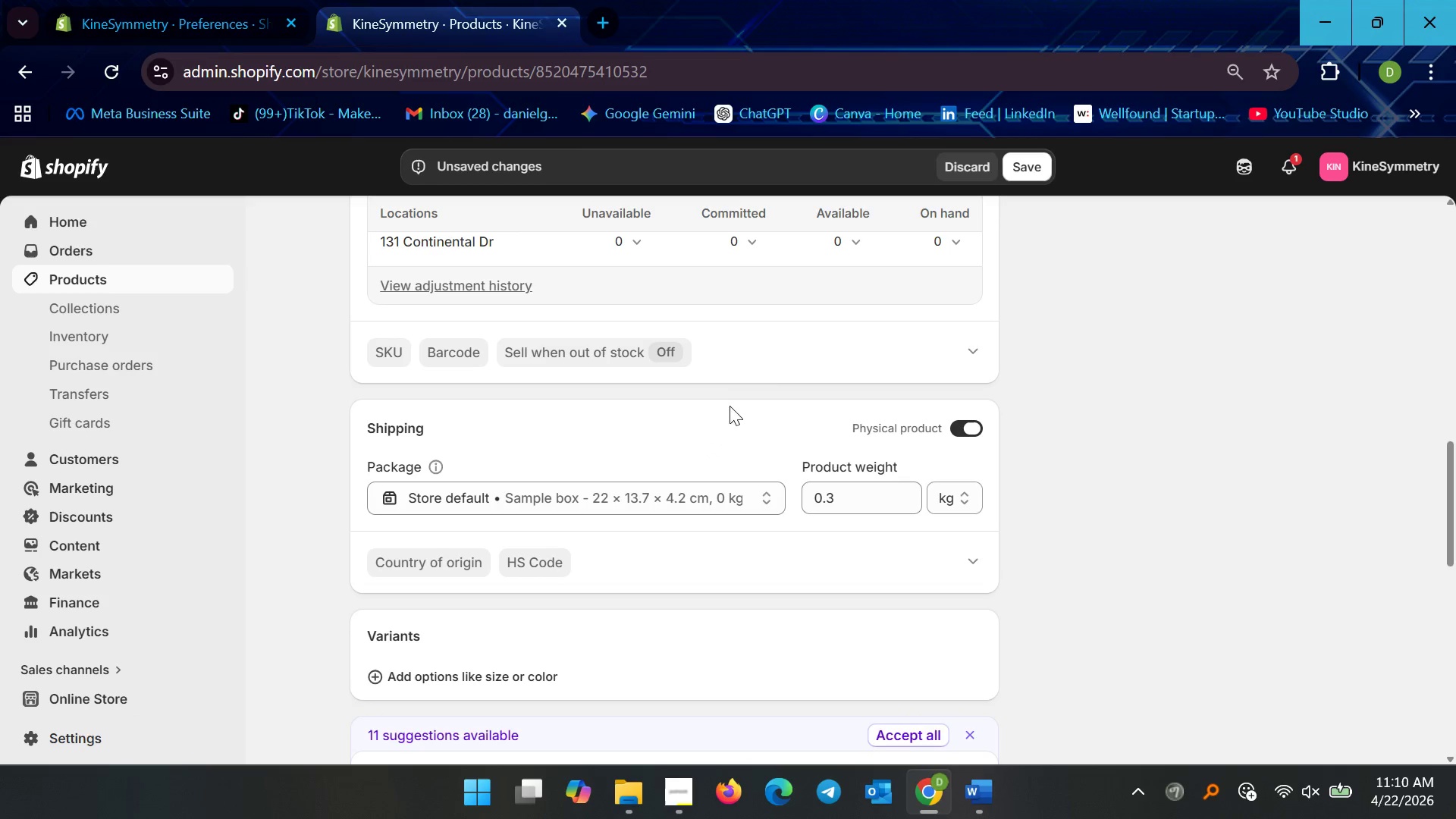 
wait(7.03)
 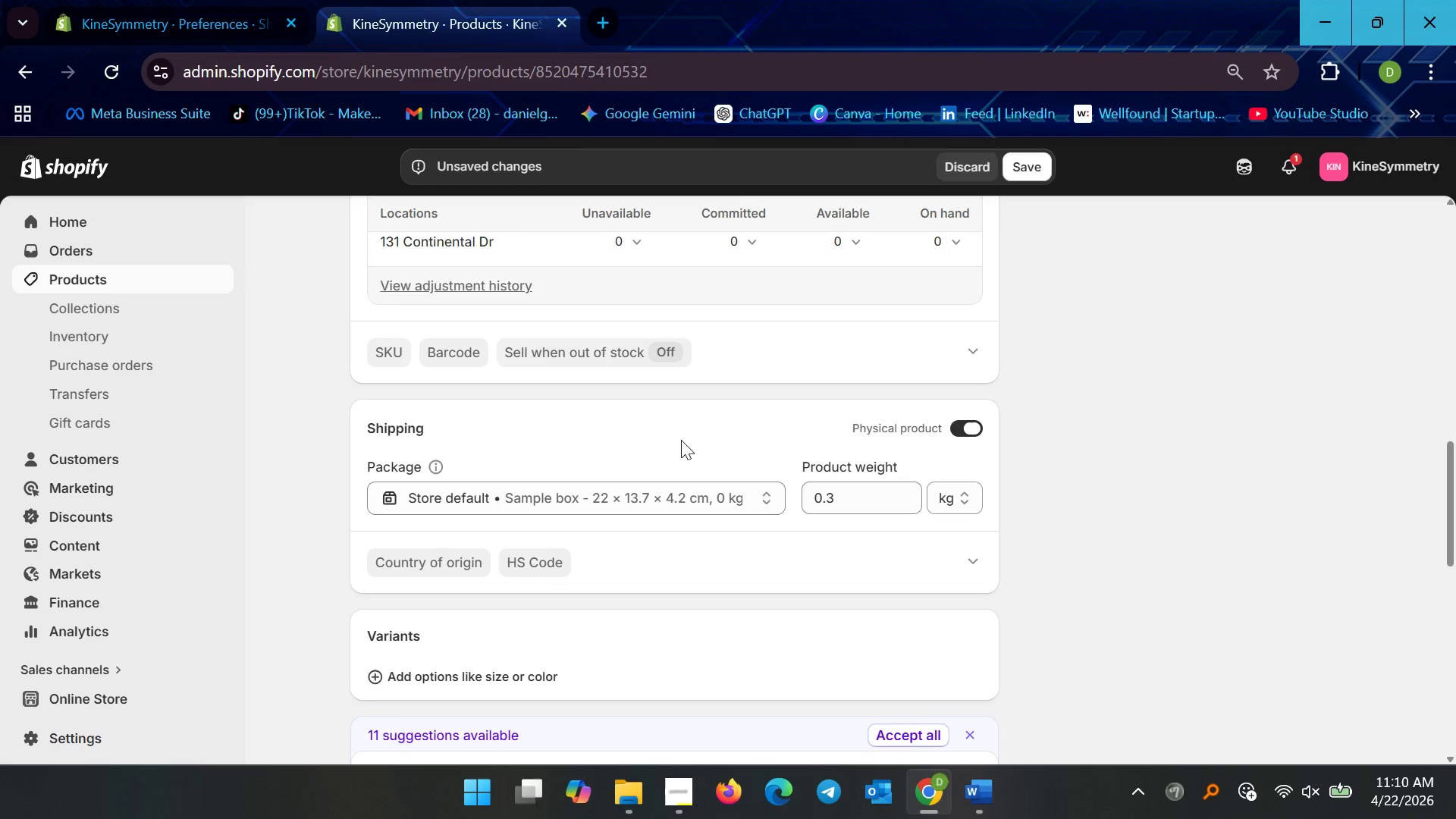 
left_click([860, 245])
 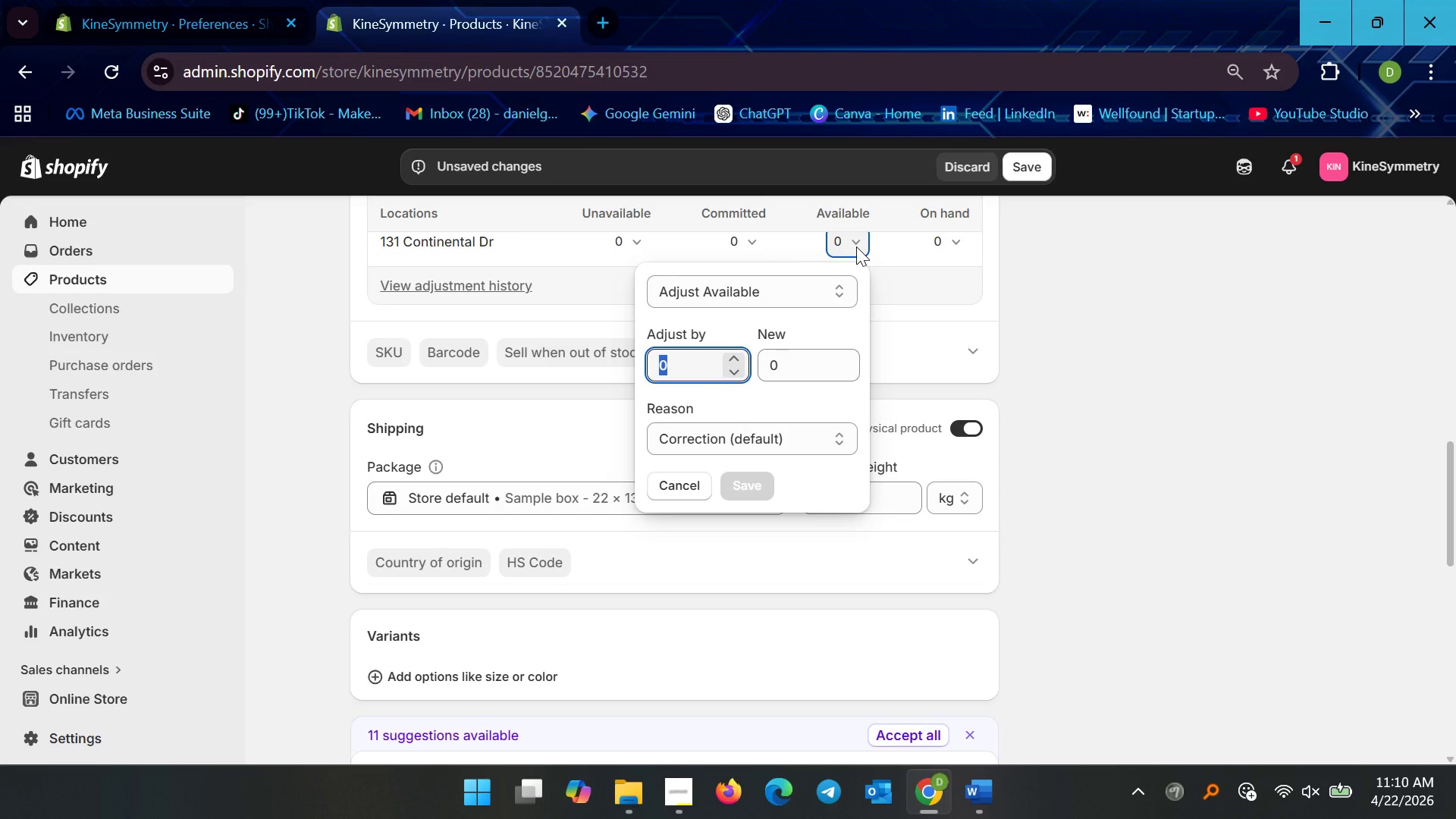 
left_click([856, 246])
 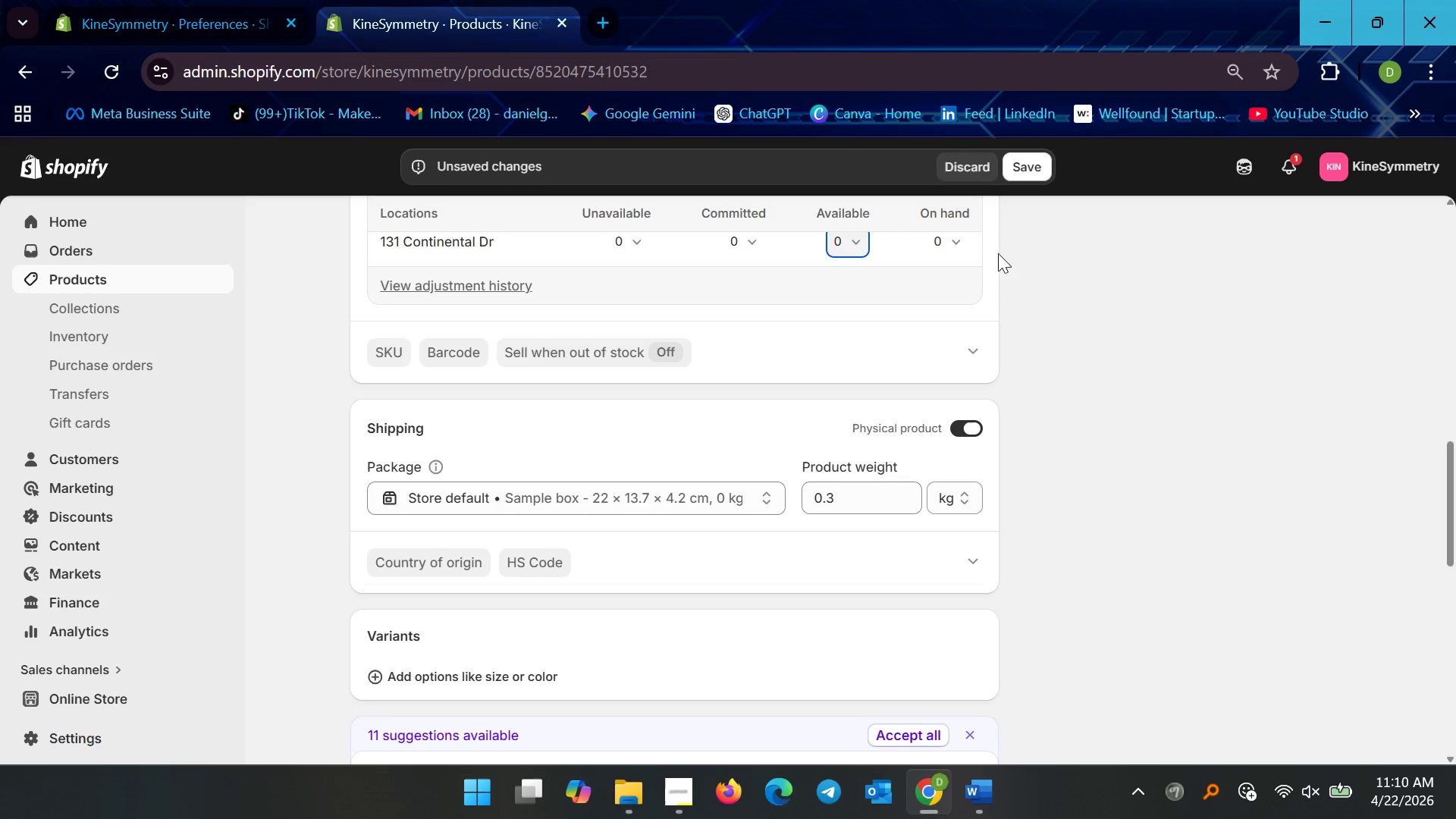 
left_click([1034, 153])
 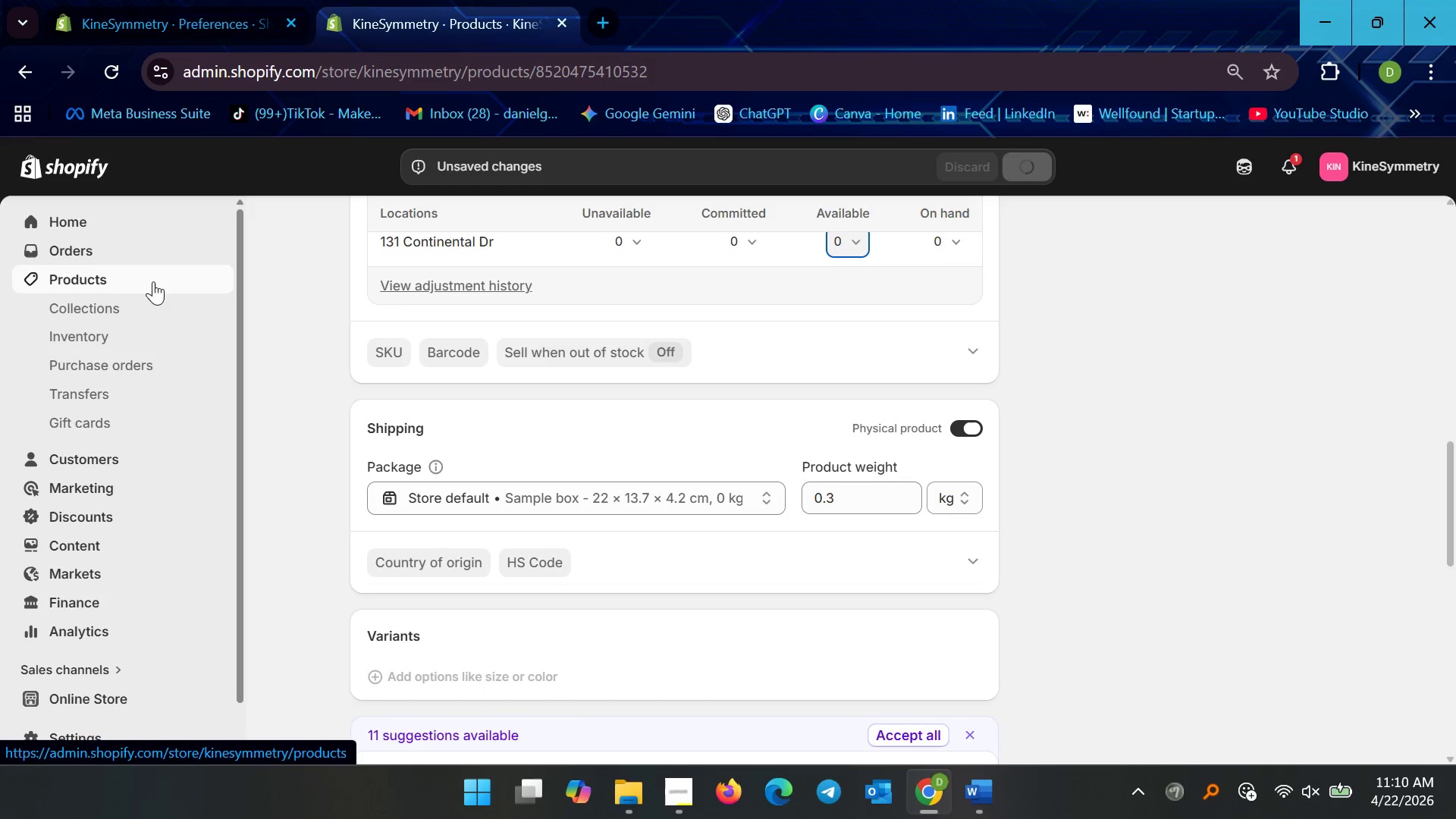 
left_click([153, 281])
 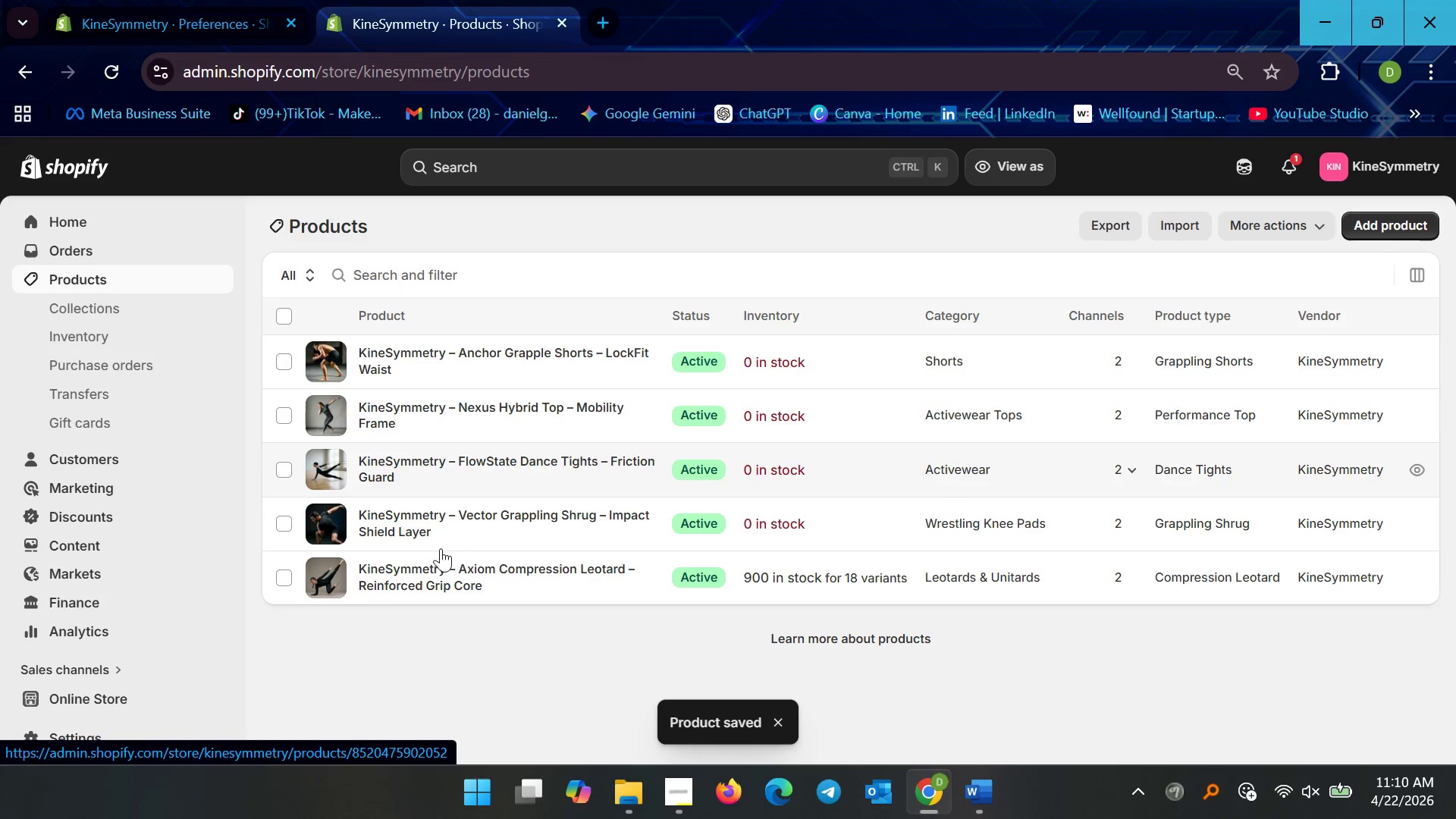 
left_click([453, 515])
 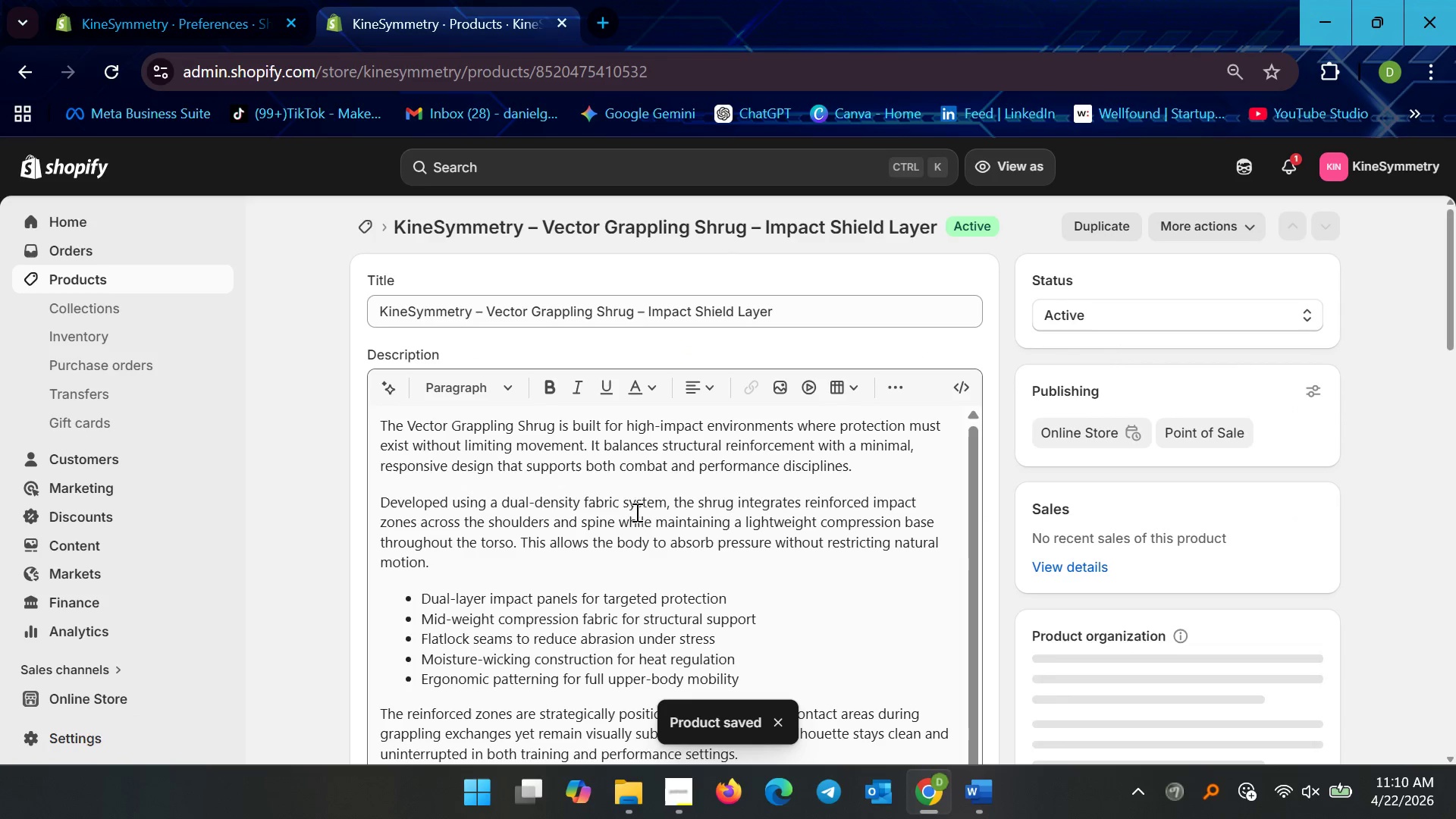 
scroll: coordinate [396, 526], scroll_direction: down, amount: 17.0
 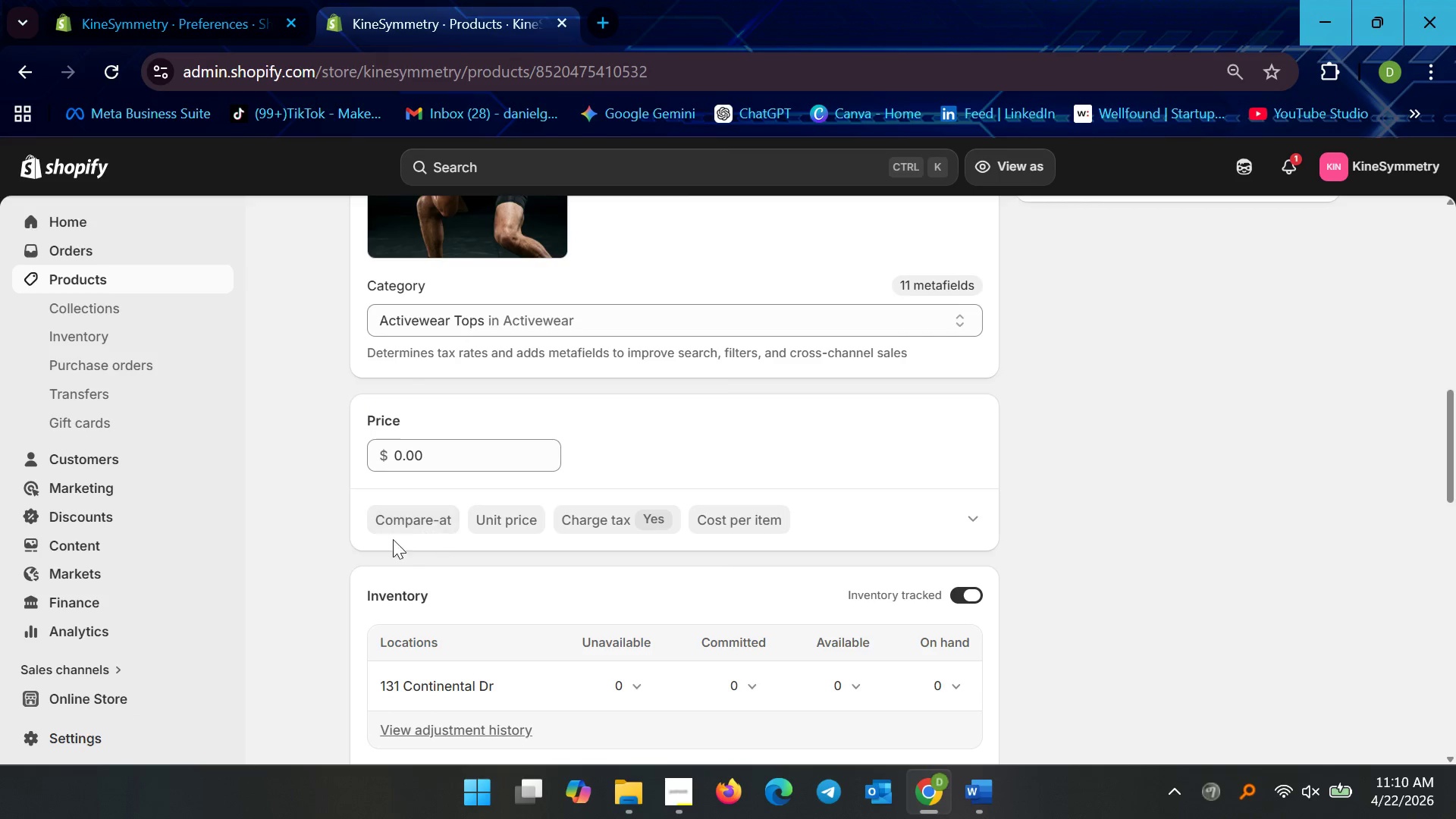 
scroll: coordinate [385, 561], scroll_direction: up, amount: 7.0
 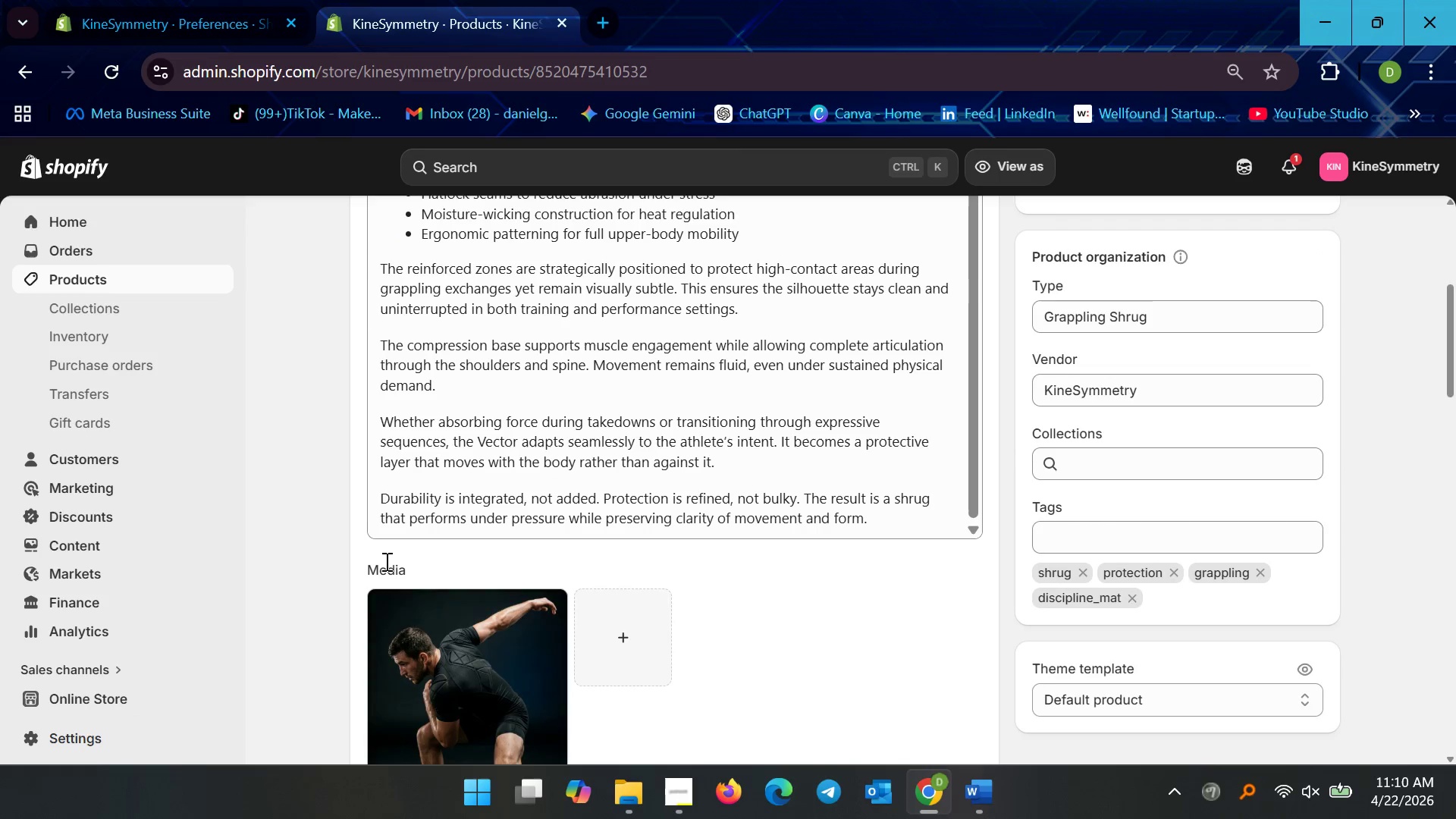 
scroll: coordinate [423, 572], scroll_direction: down, amount: 13.0
 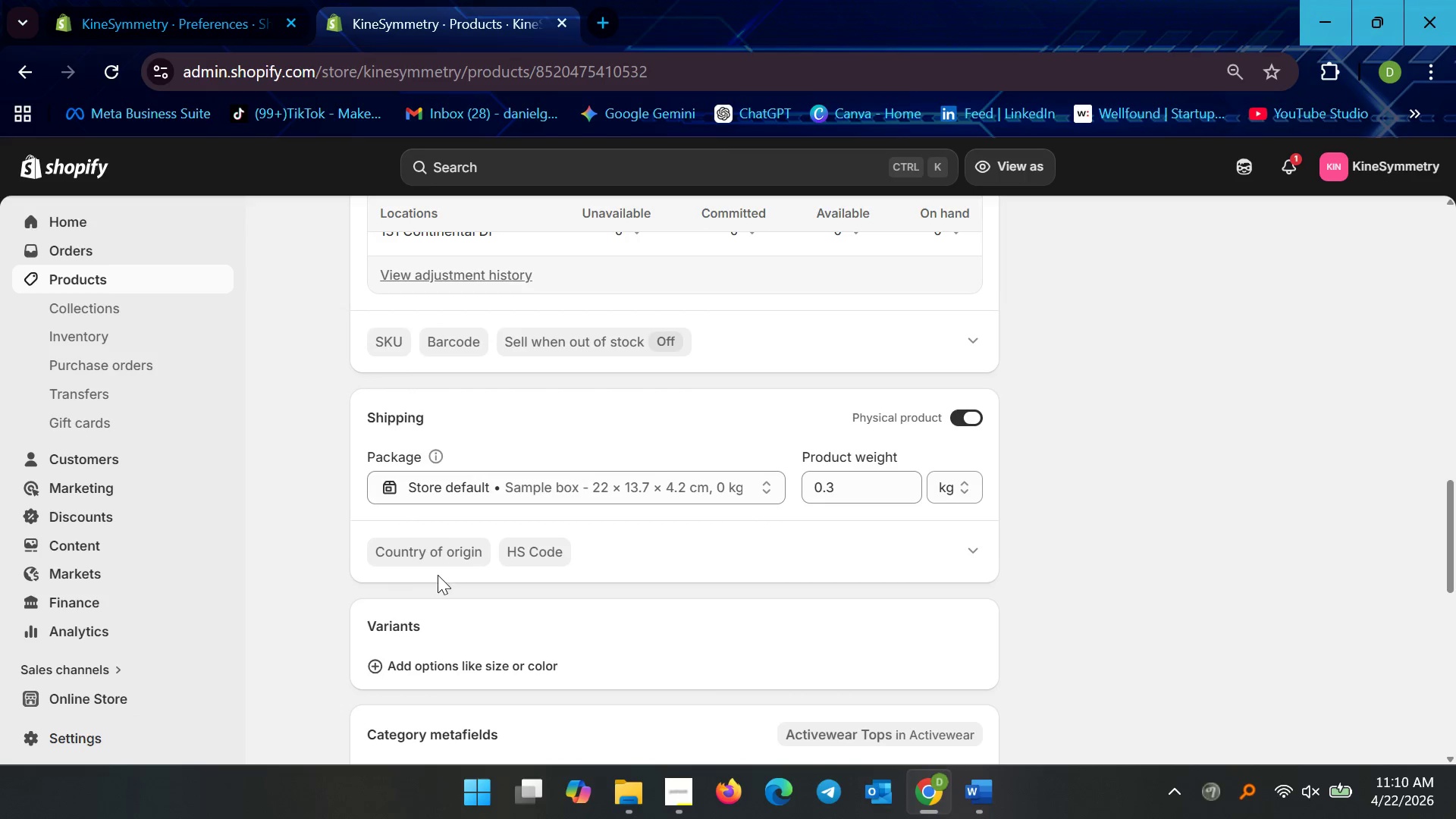 
scroll: coordinate [438, 574], scroll_direction: up, amount: 3.0
 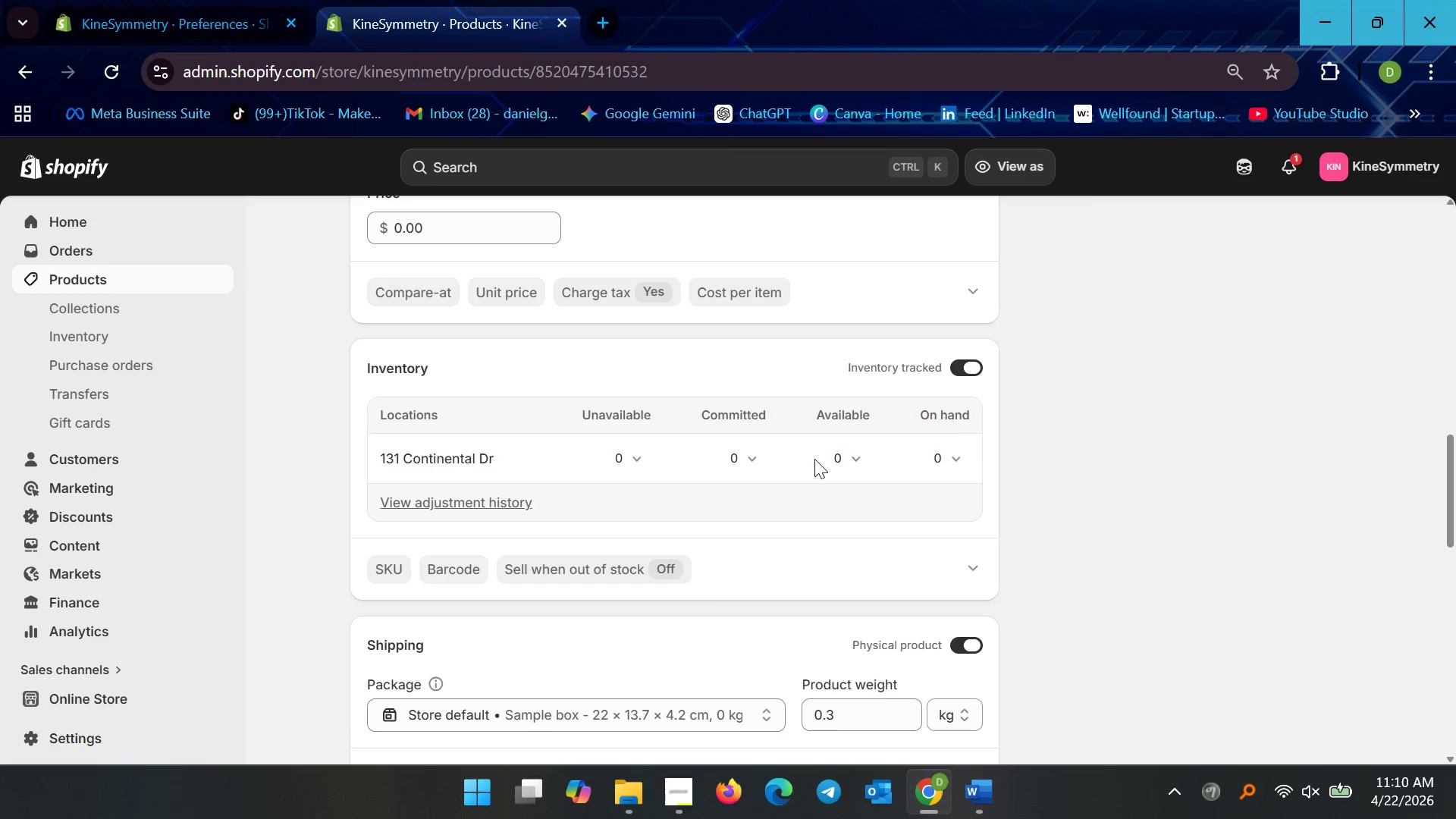 
left_click([845, 453])
 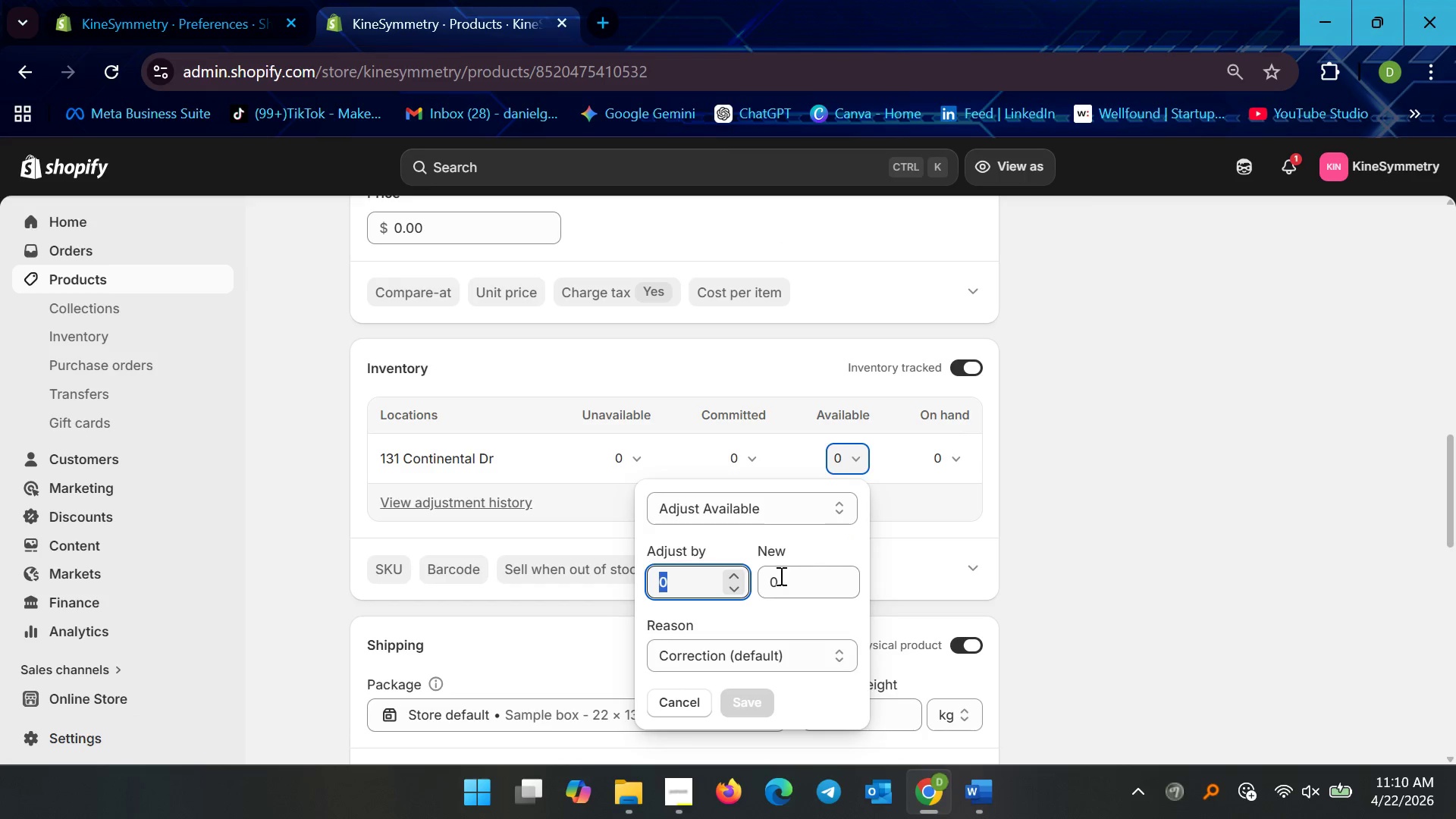 
left_click([779, 579])
 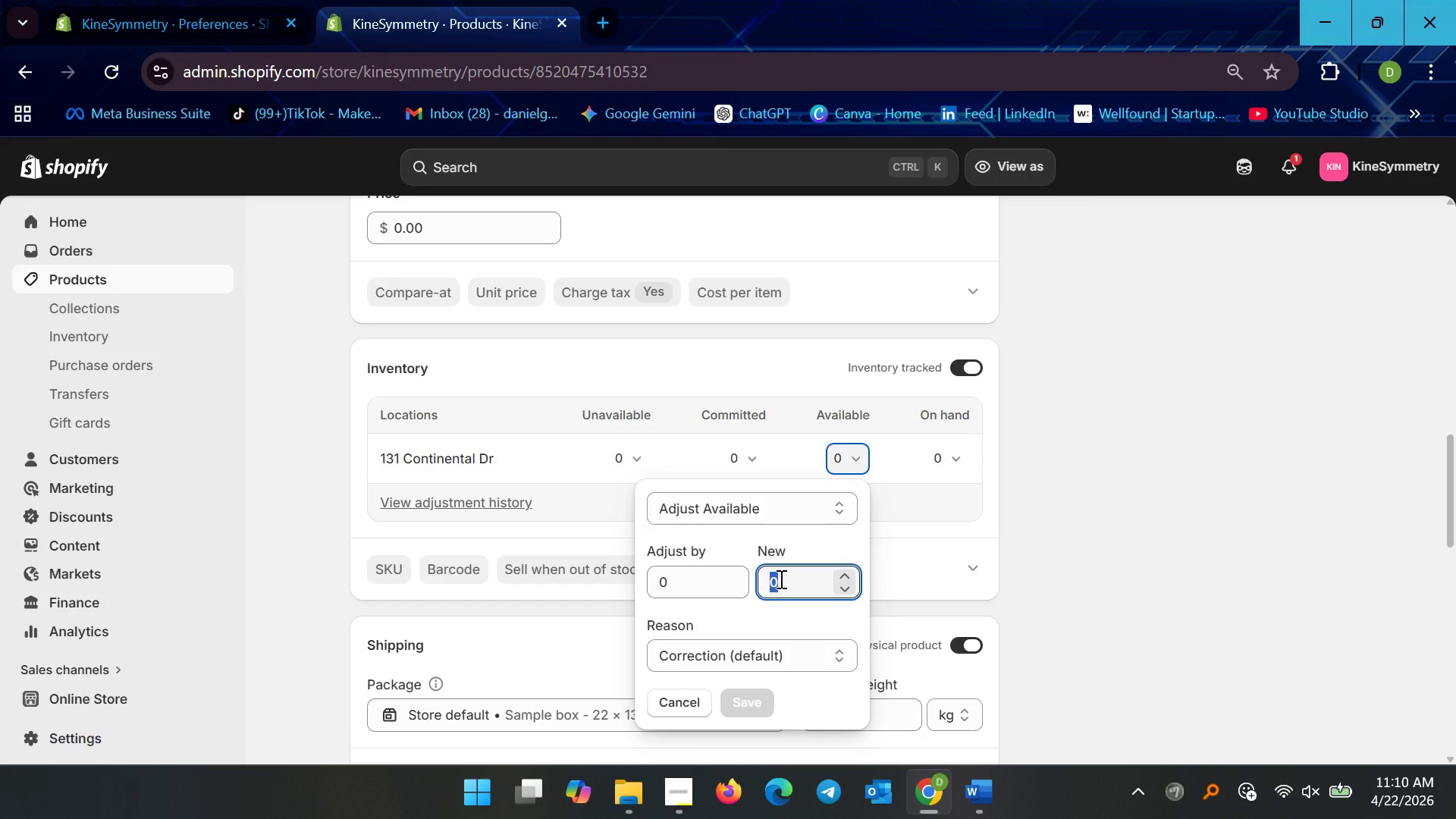 
type(50)
 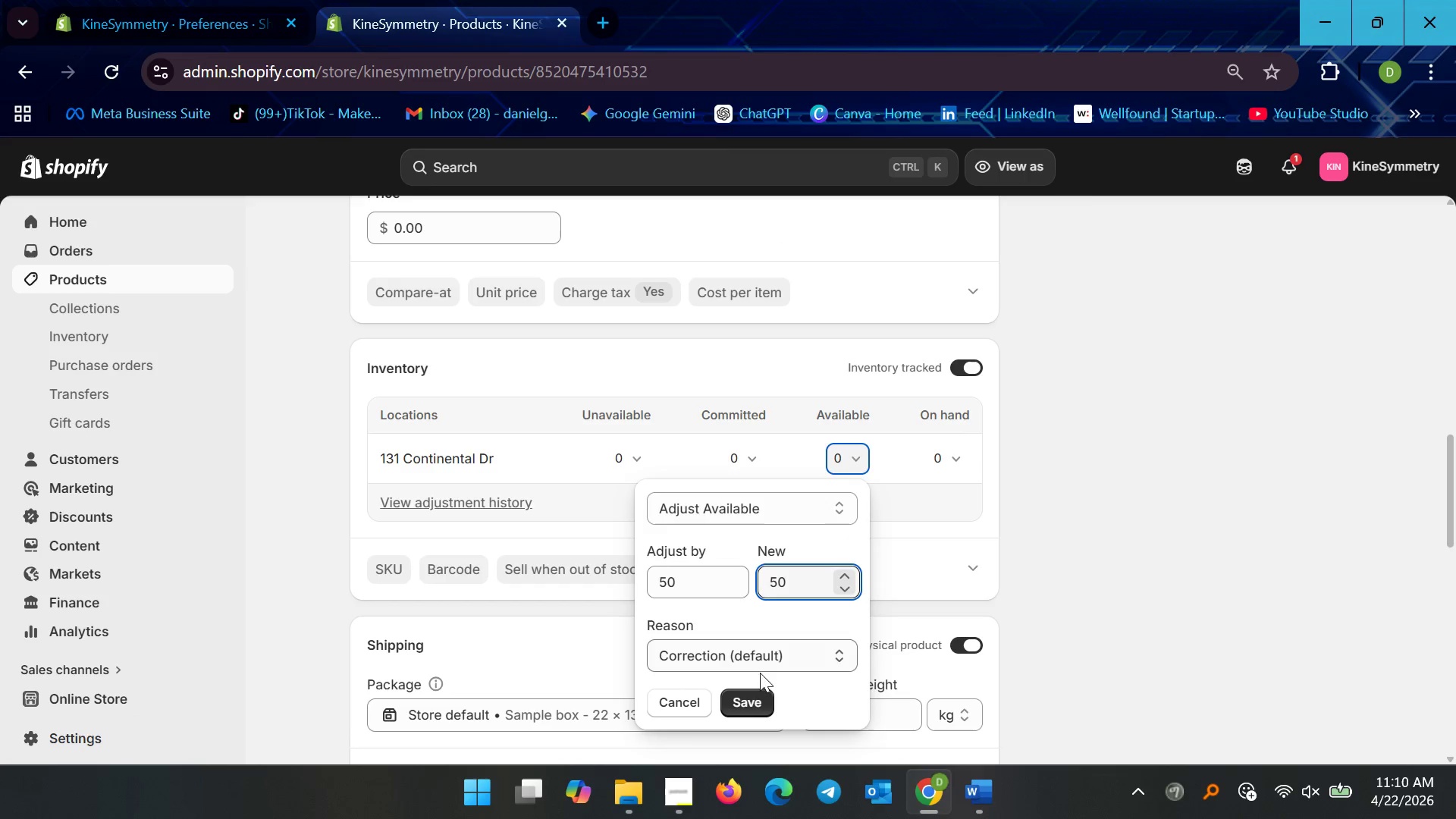 
left_click([759, 709])
 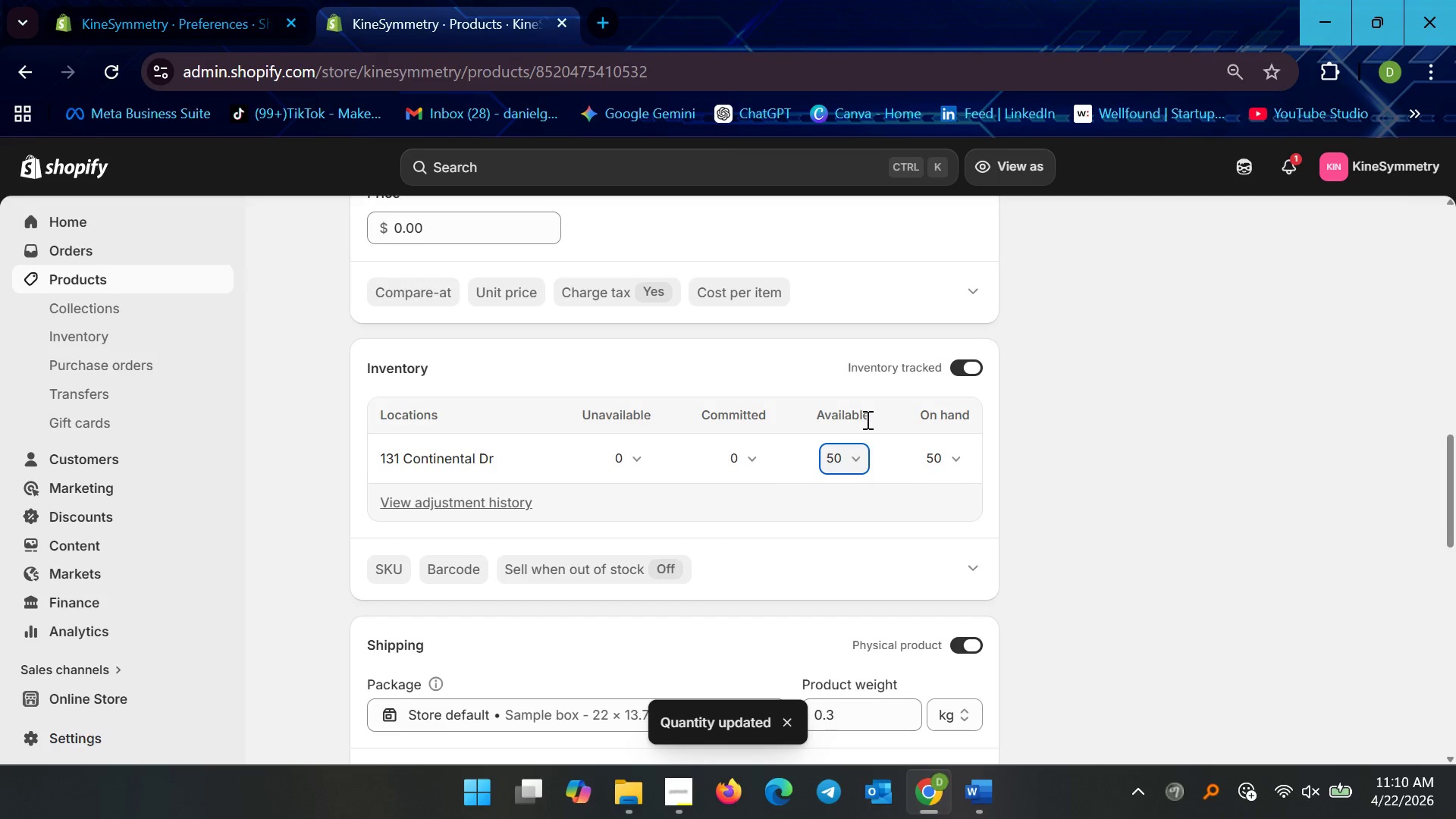 
scroll: coordinate [558, 575], scroll_direction: down, amount: 3.0
 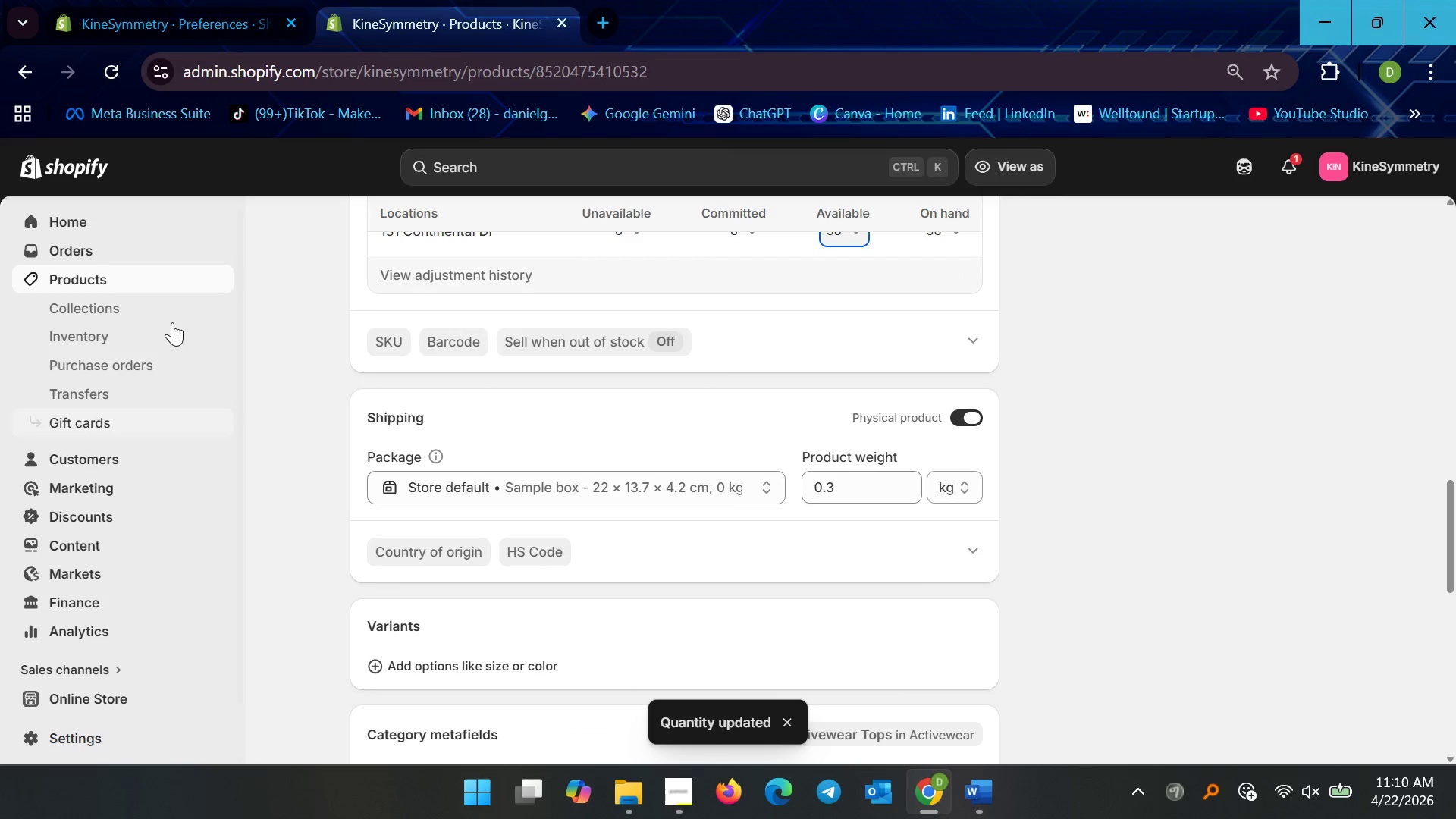 
left_click([135, 275])
 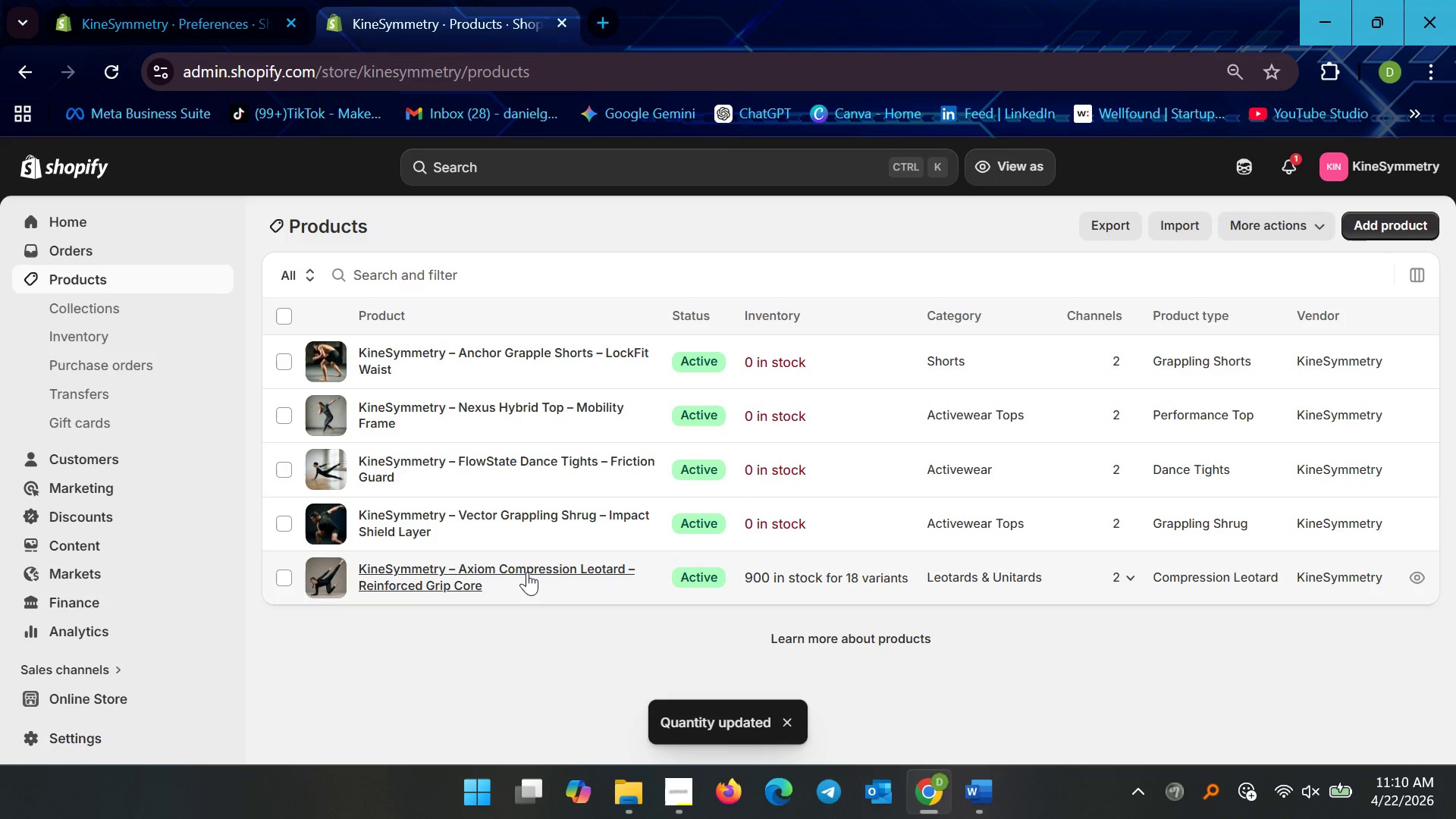 
left_click([485, 515])
 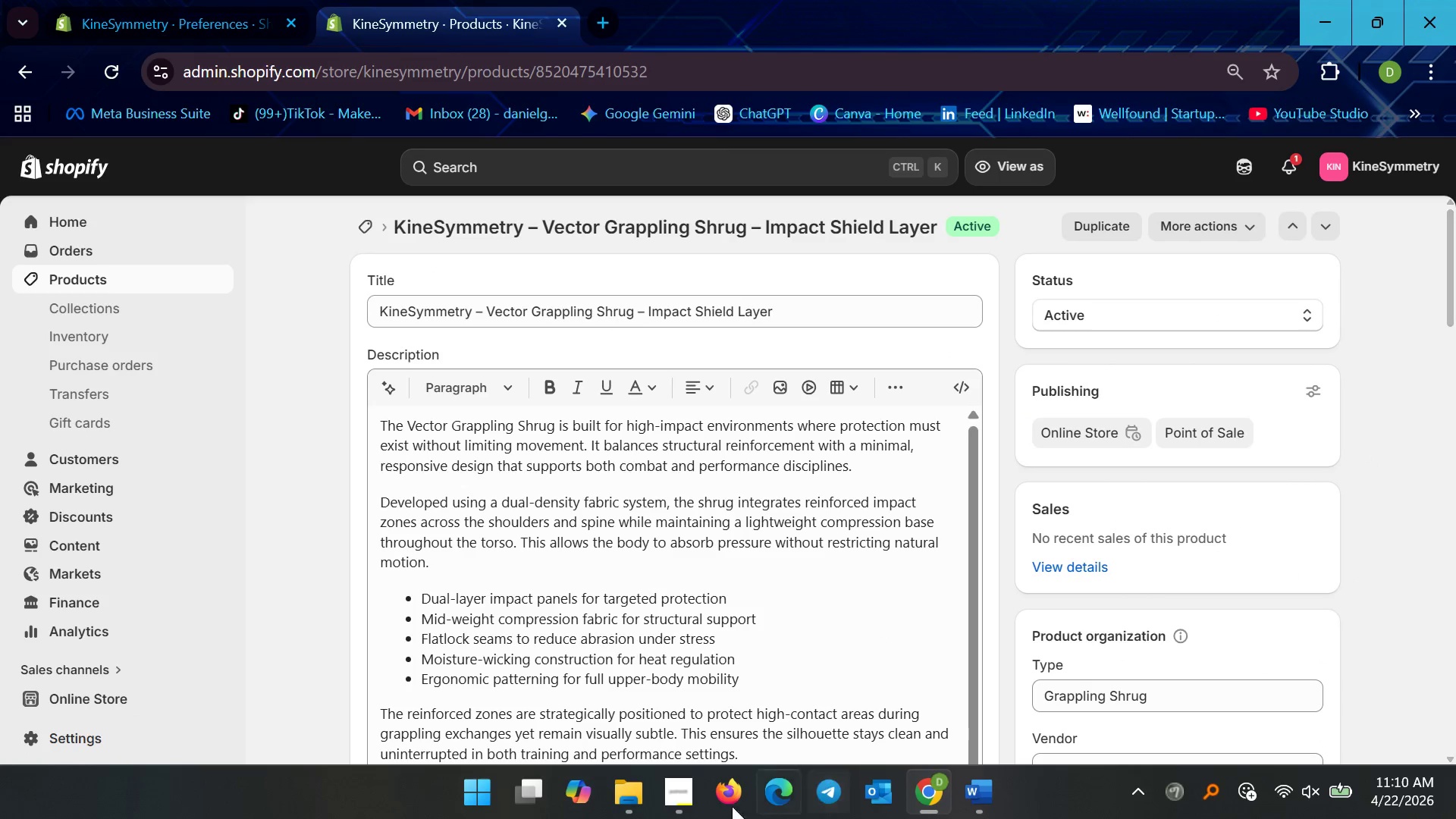 
left_click([685, 809])